 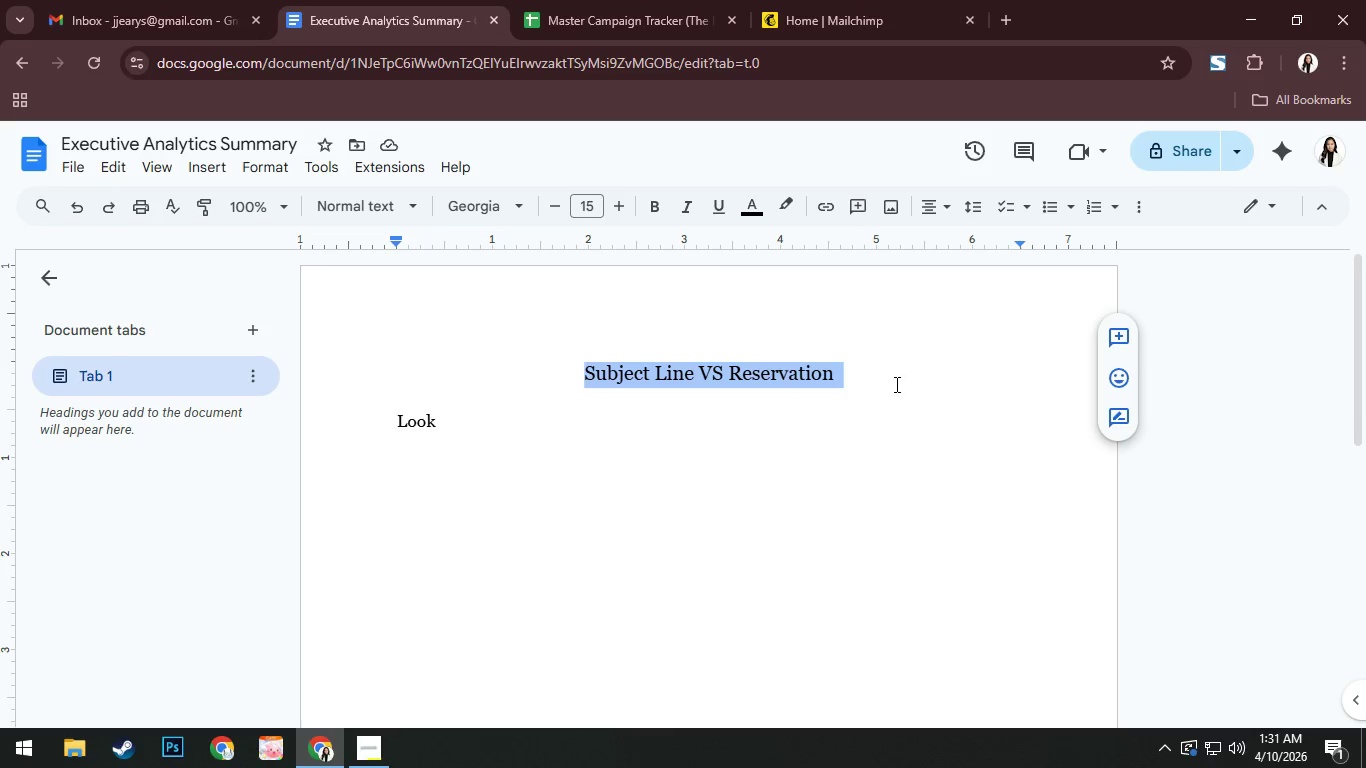 
key(Control+A)
 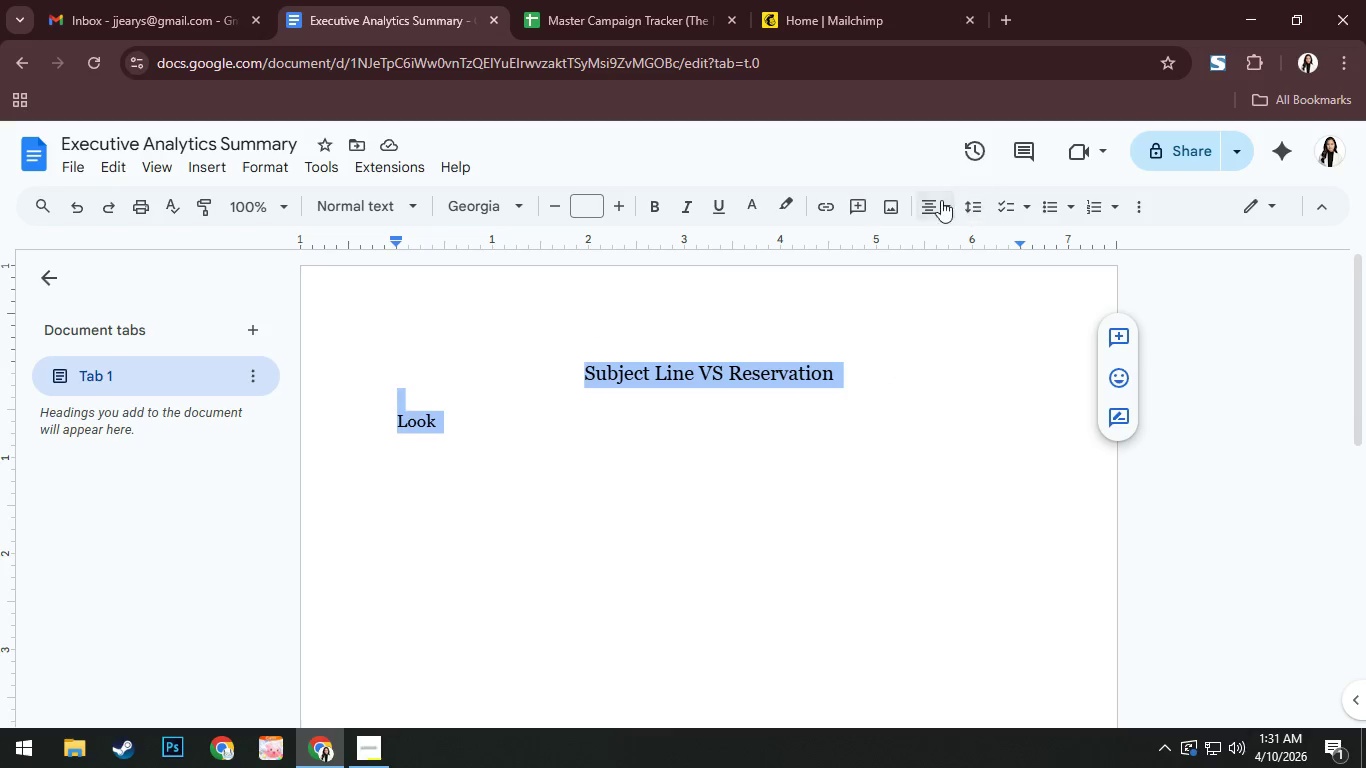 
left_click([937, 210])
 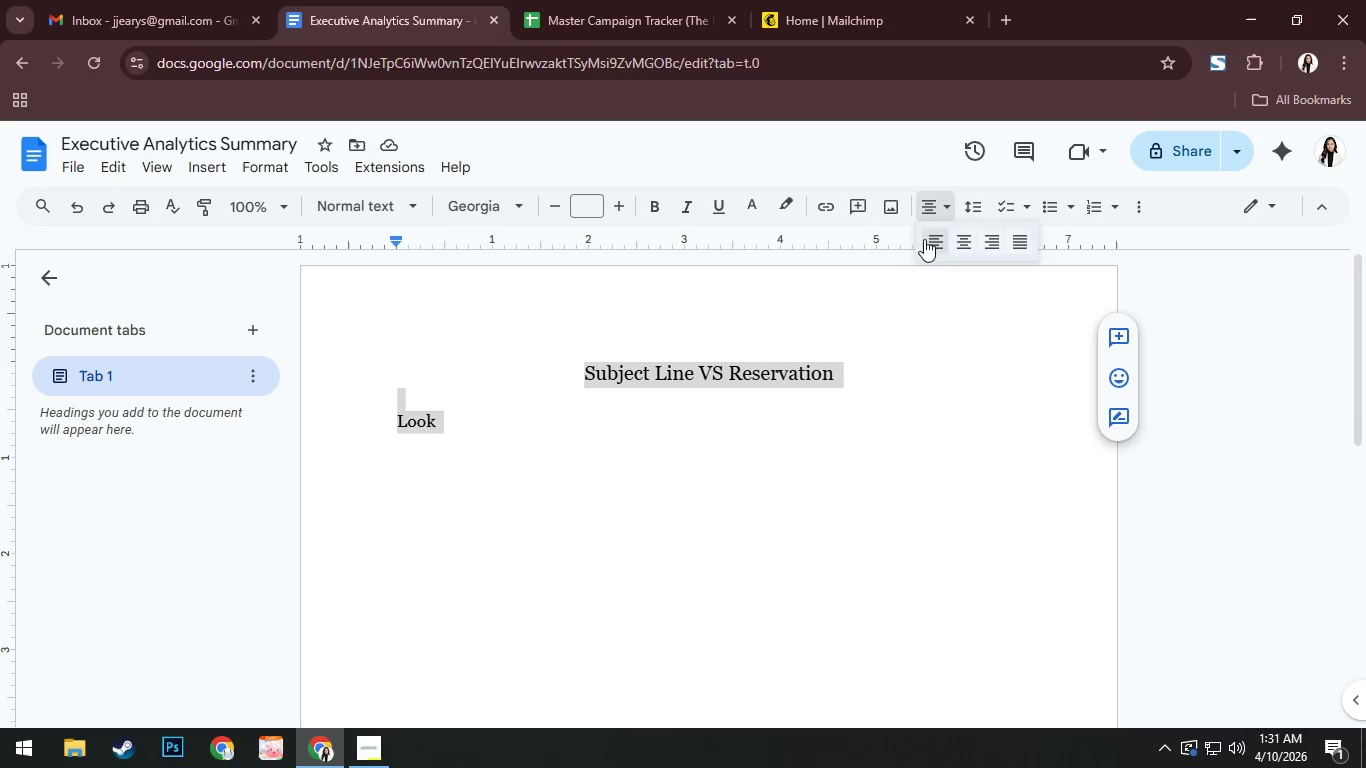 
left_click([927, 238])
 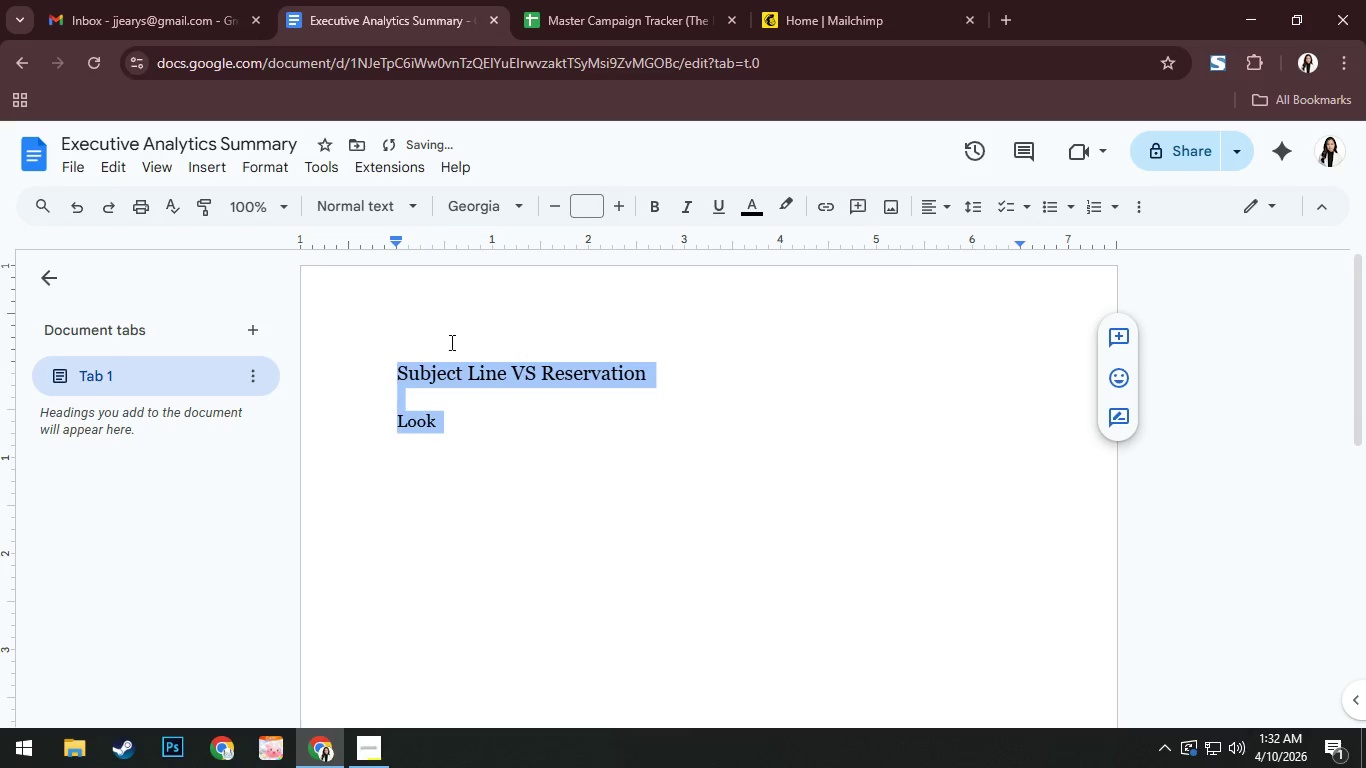 
left_click([441, 356])
 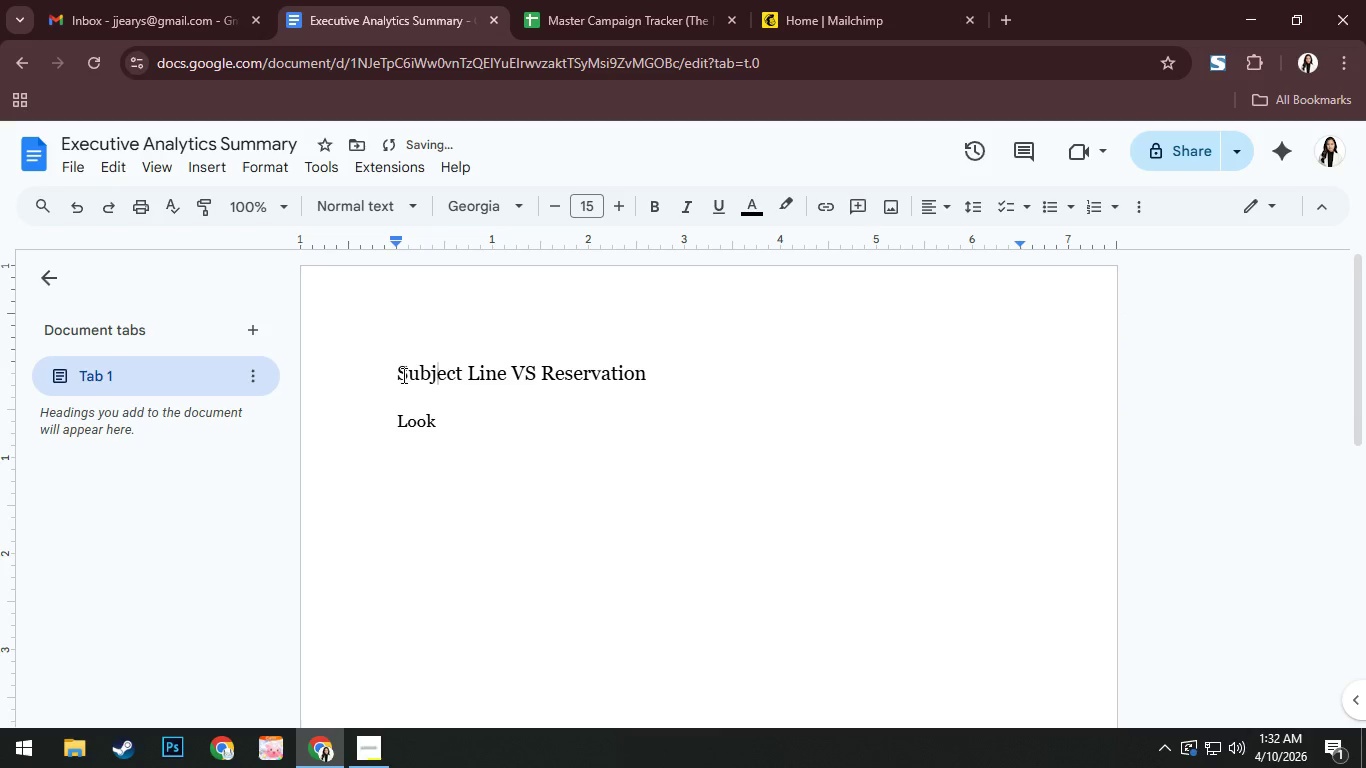 
left_click([400, 375])
 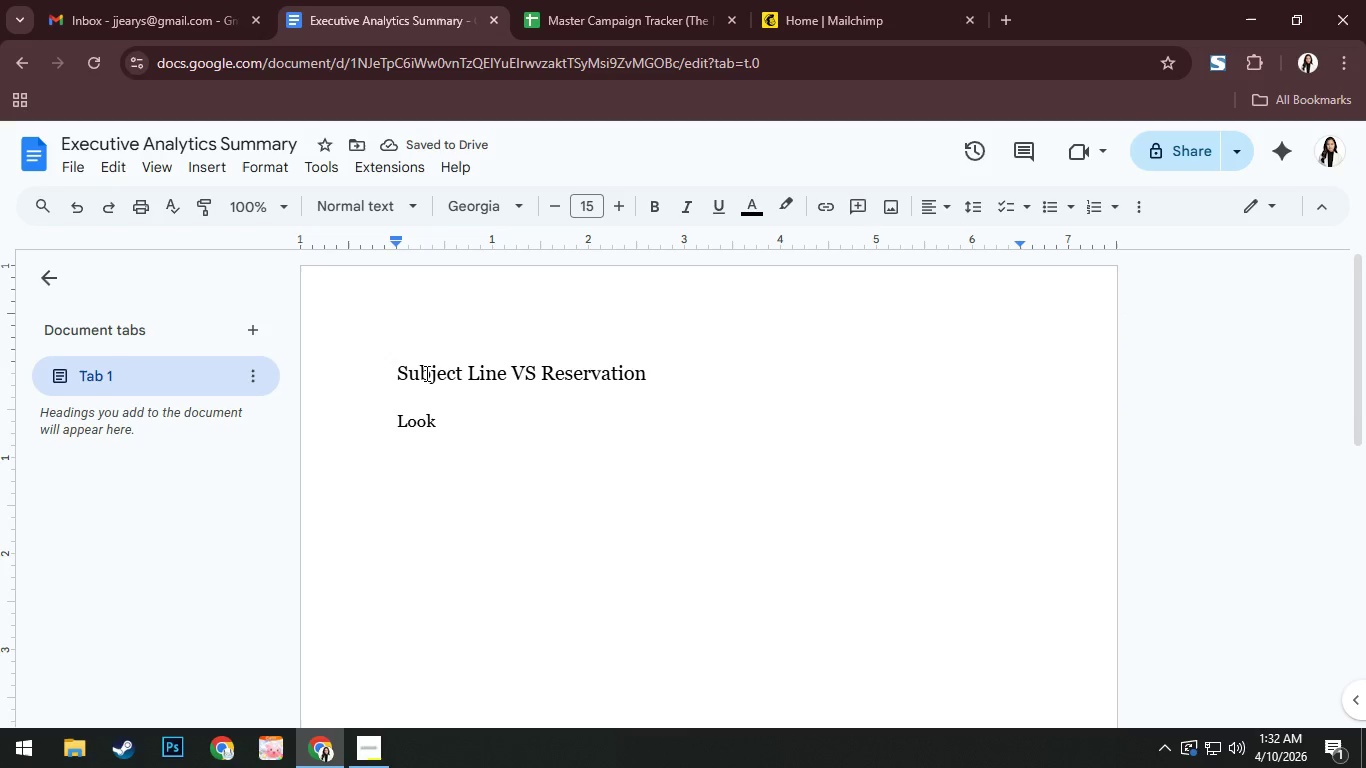 
type(Insigt)
key(Backspace)
type(ht1)
key(Backspace)
type( 1- )
 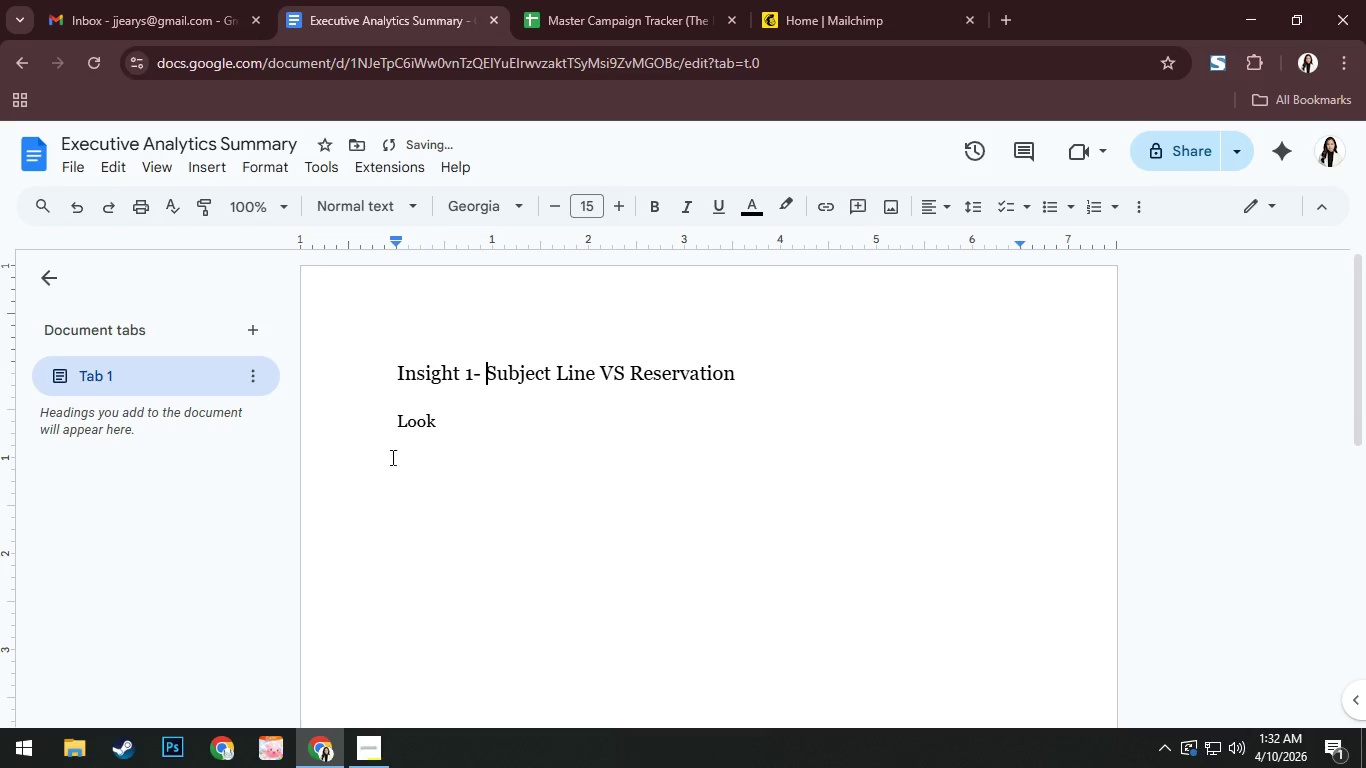 
left_click([465, 423])
 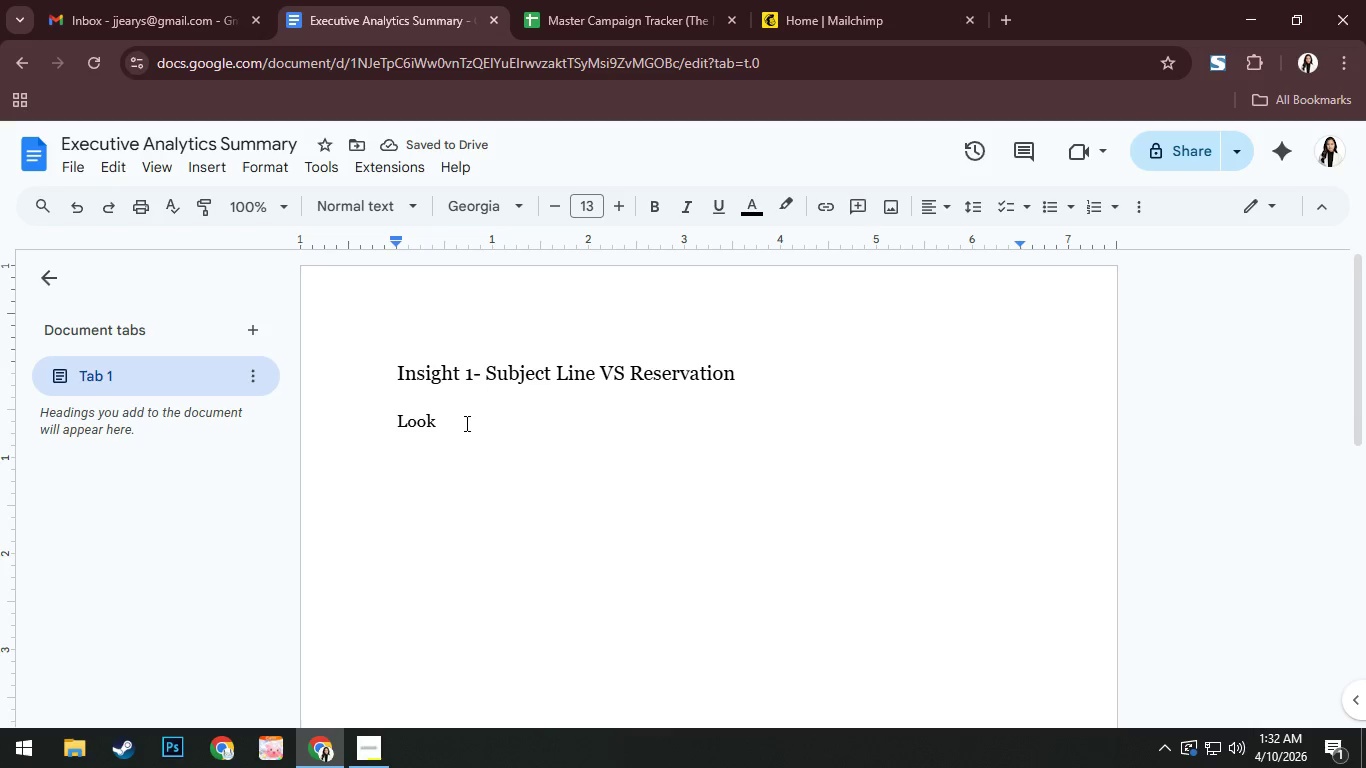 
type( at:)
 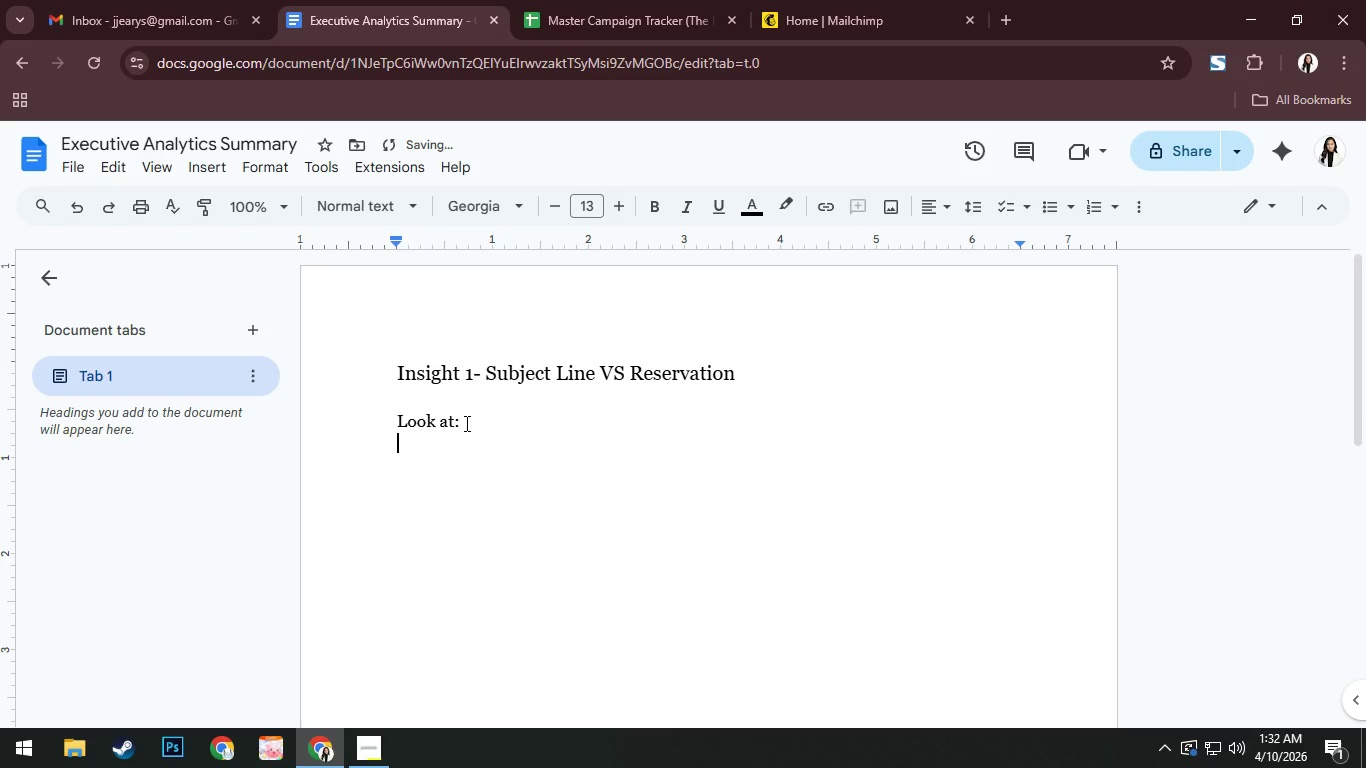 
 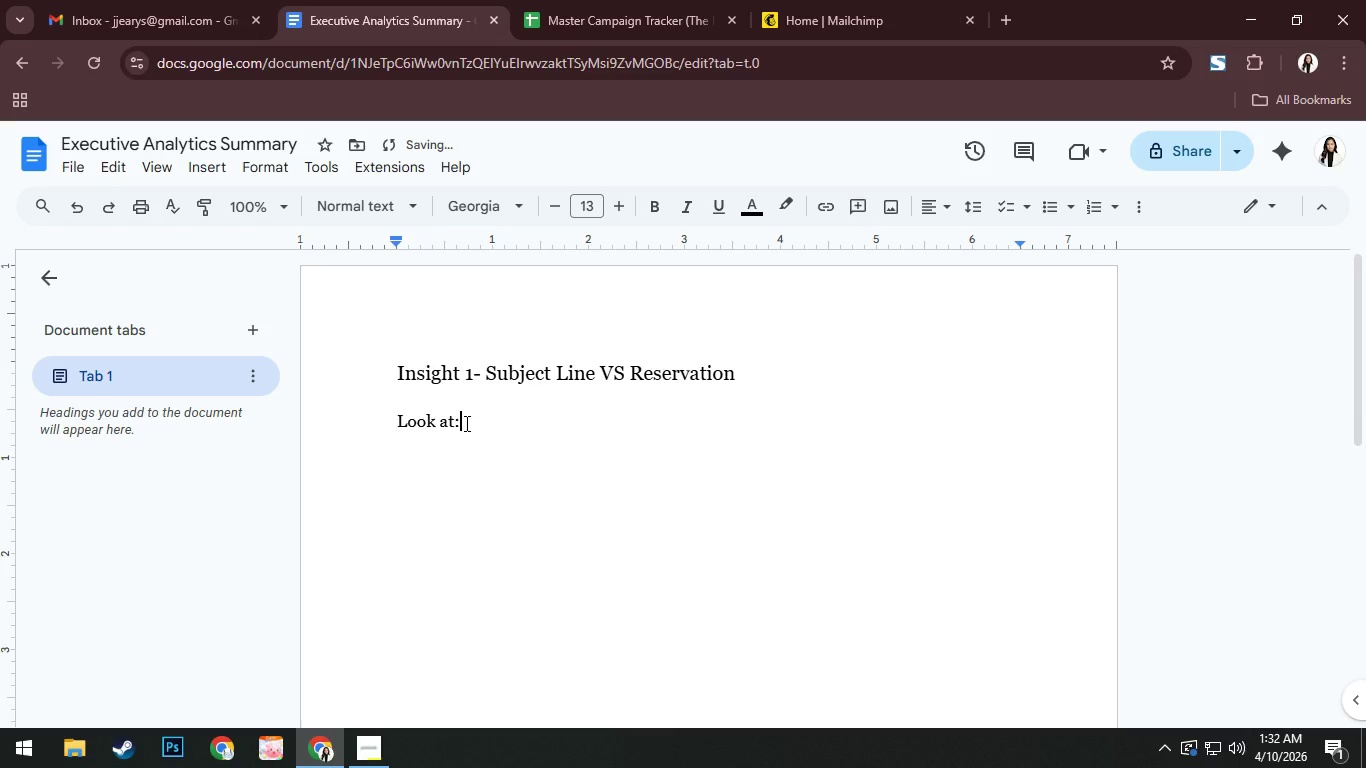 
key(Shift+Enter)
 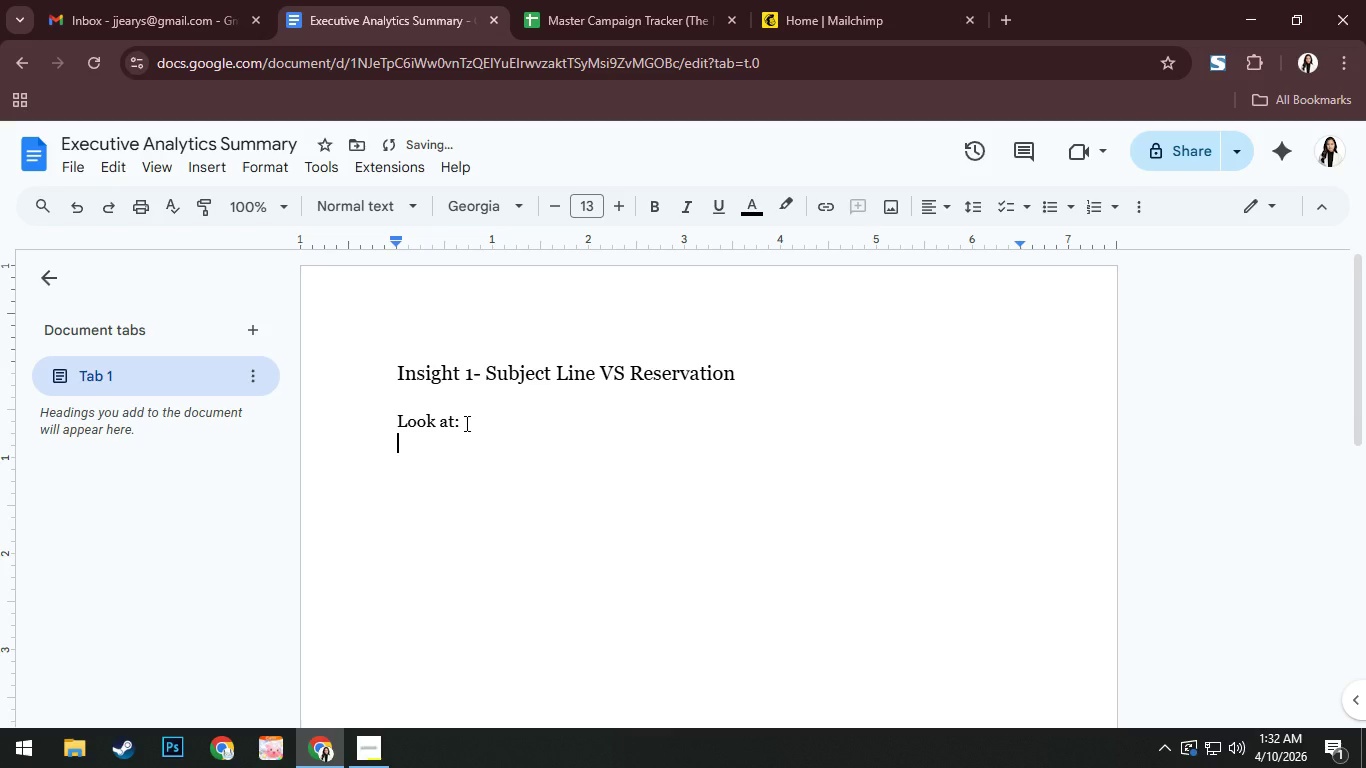 
key(Shift+ShiftRight)
 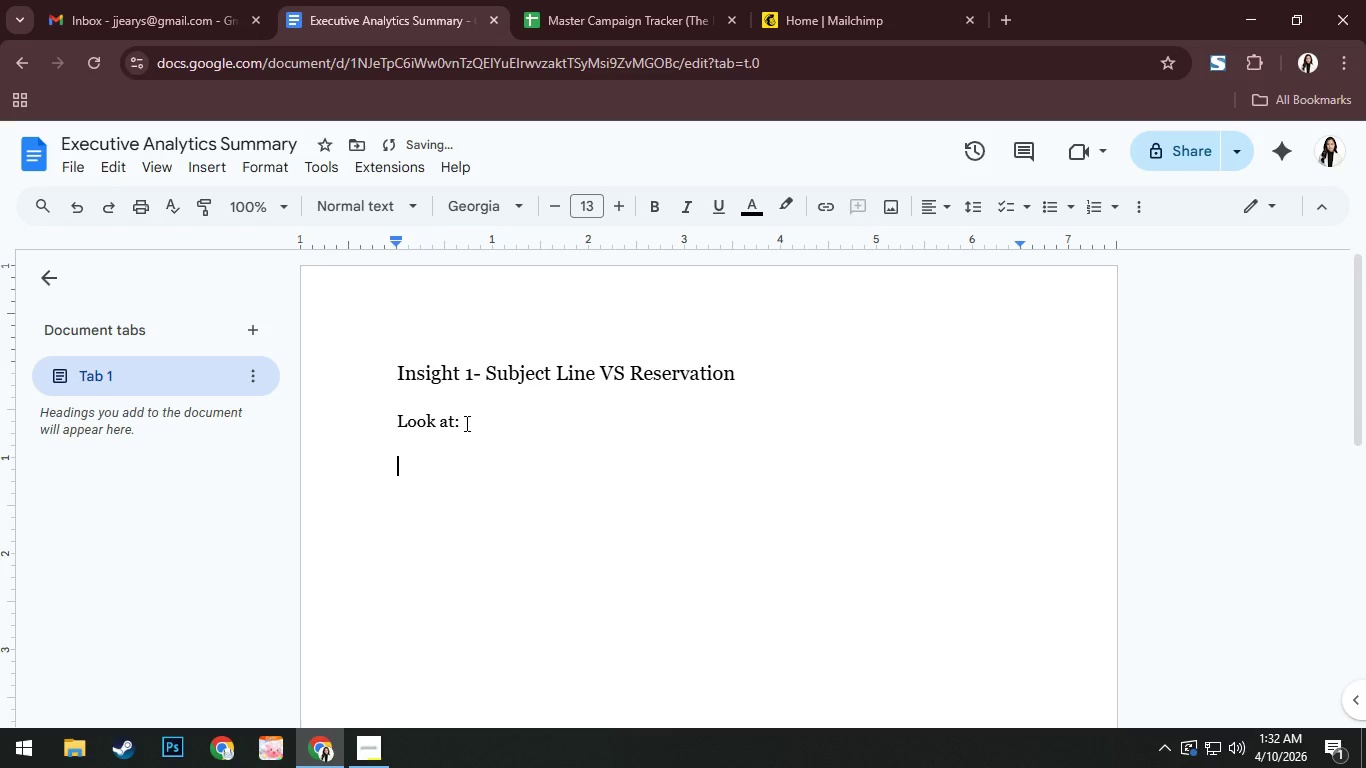 
key(Shift+Enter)
 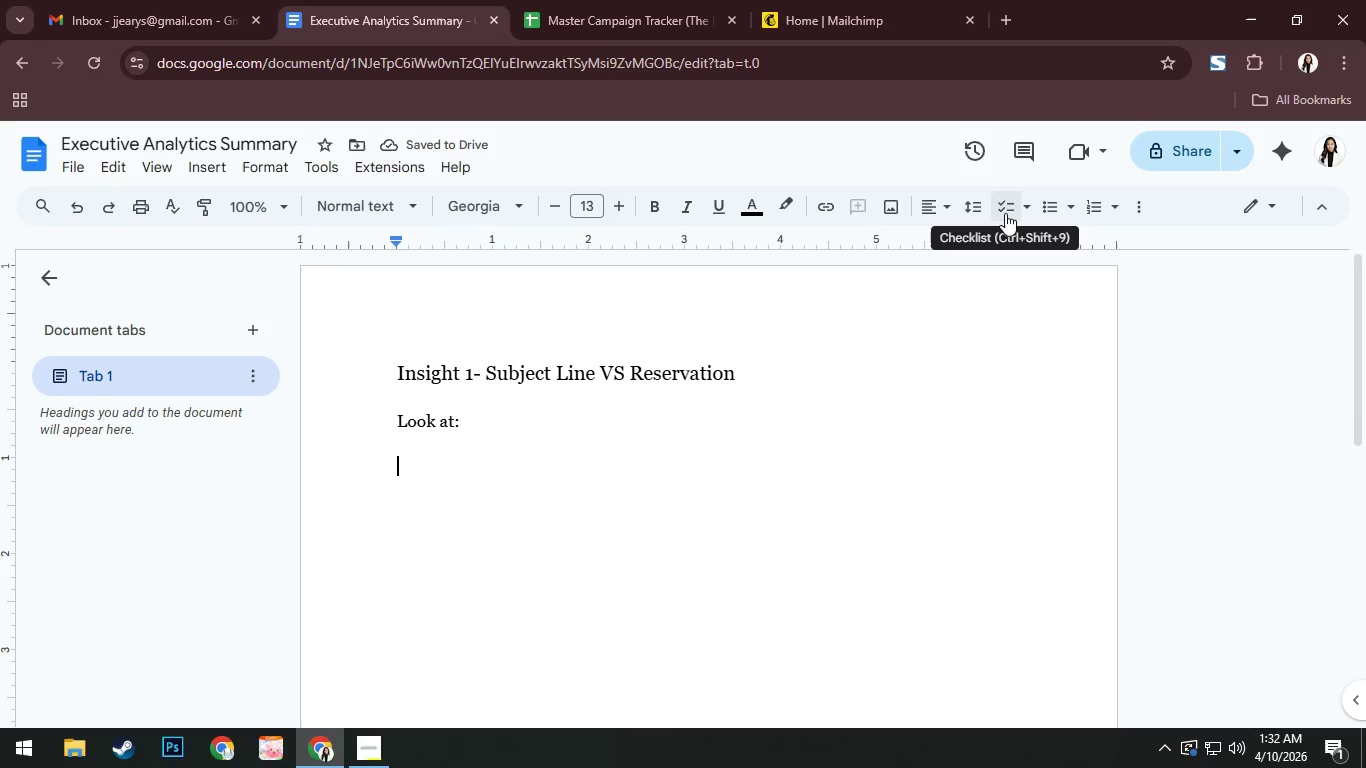 
left_click([1053, 204])
 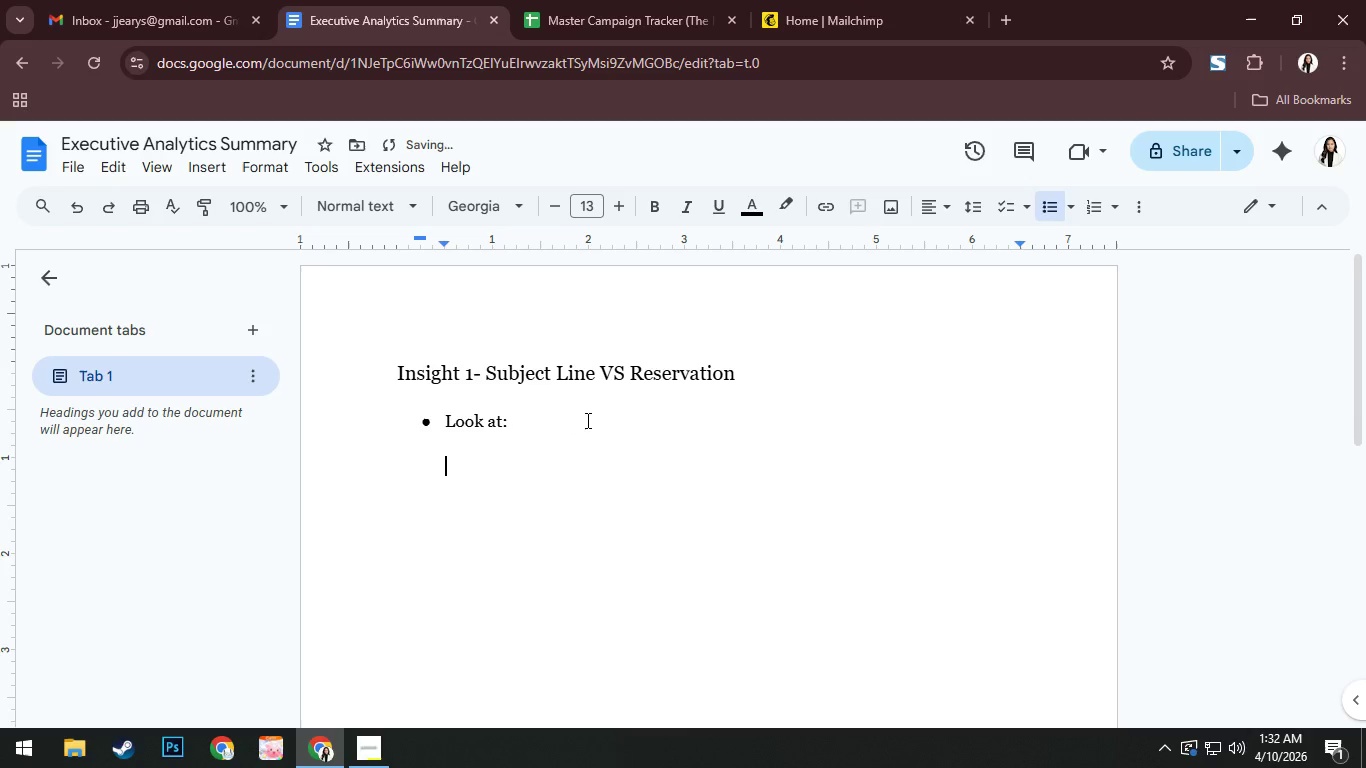 
key(Control+Z)
 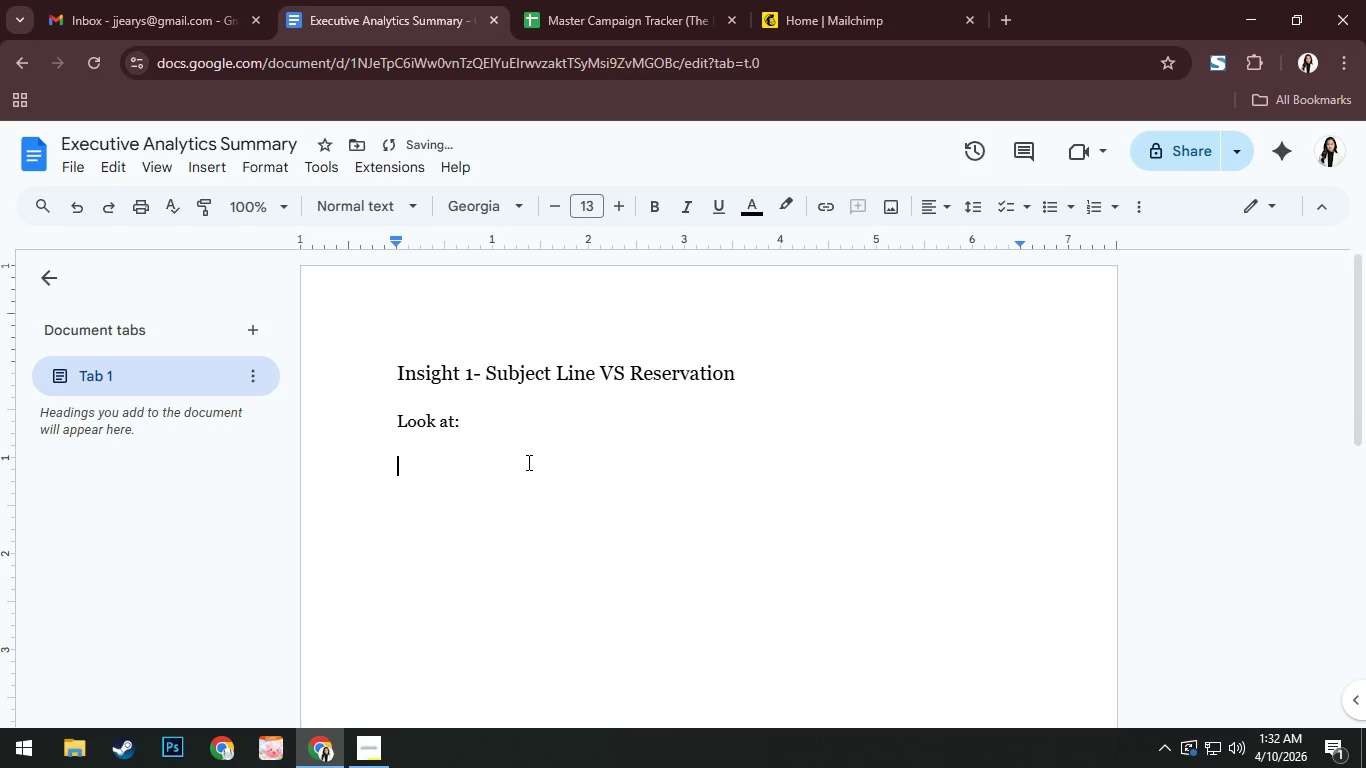 
type(high opens)
 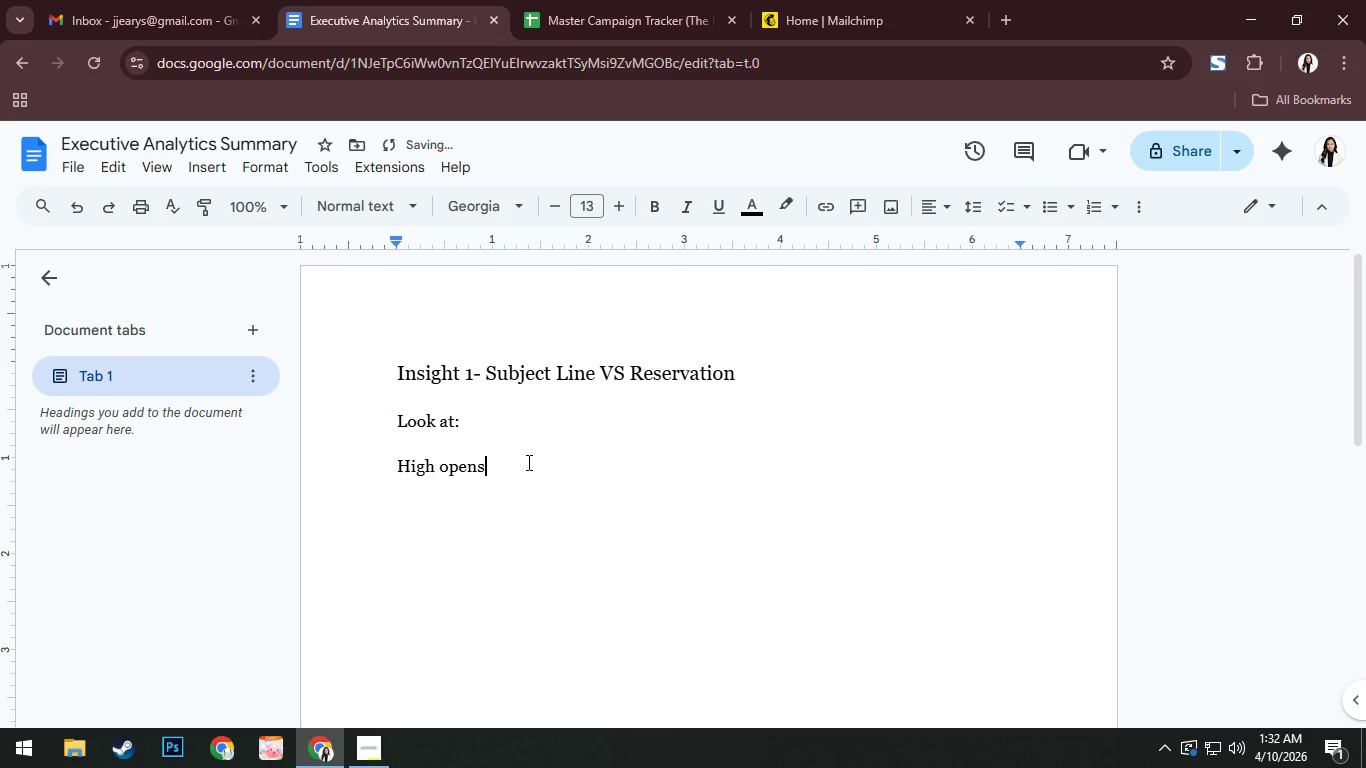 
key(ArrowLeft)
 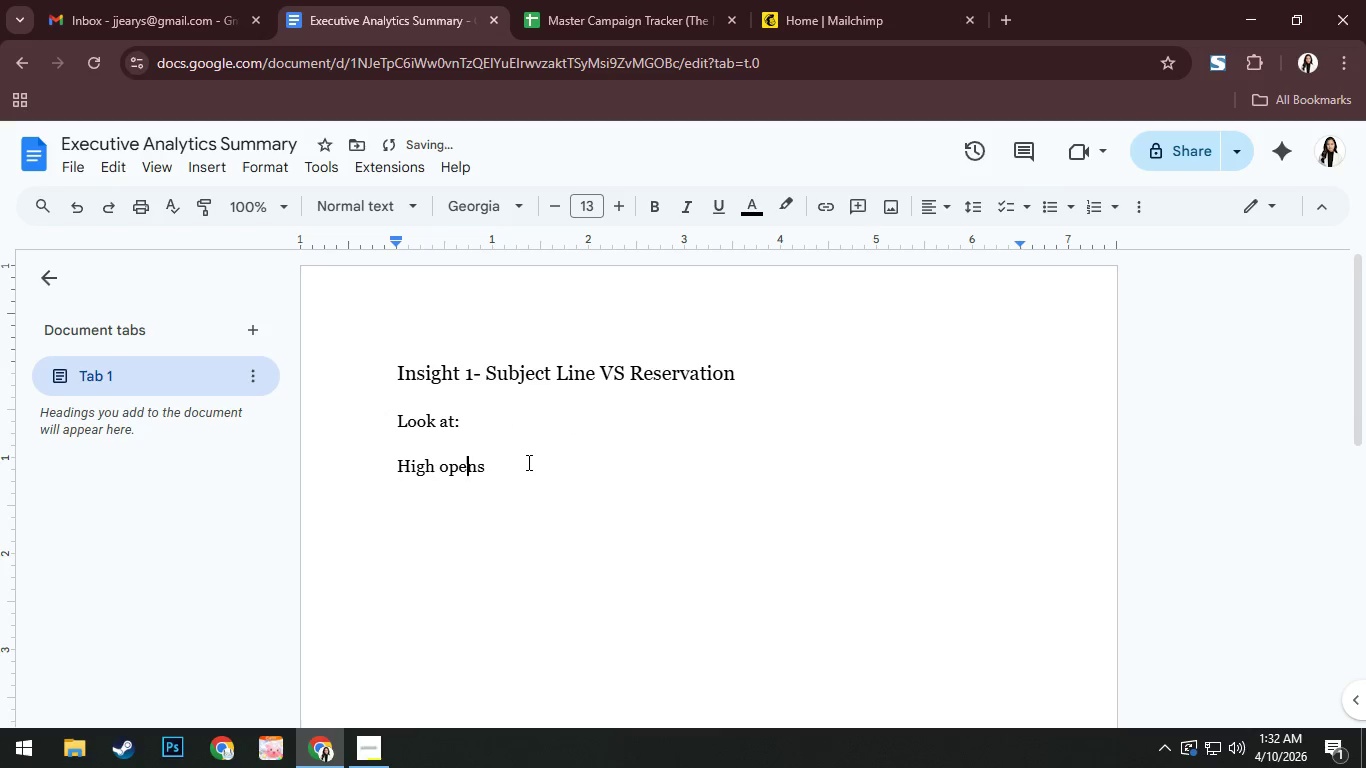 
key(ArrowLeft)
 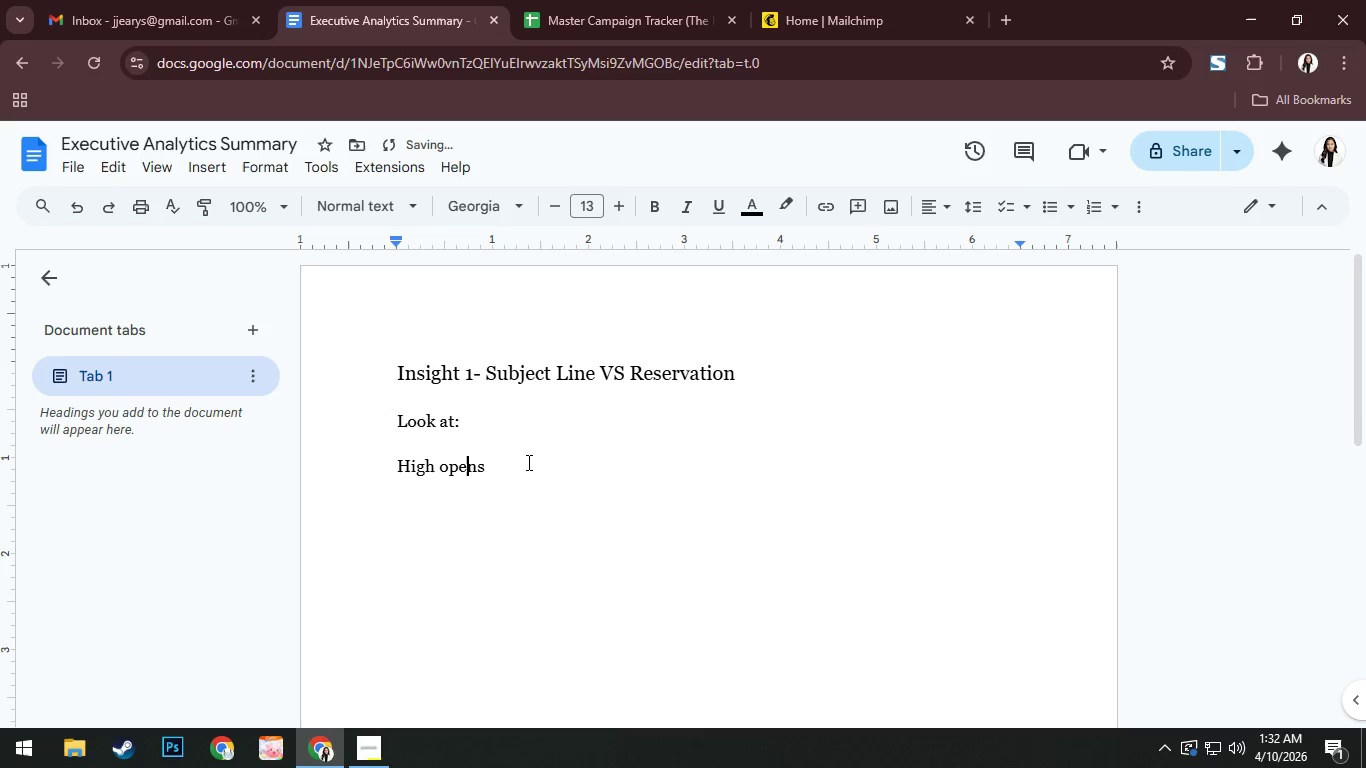 
key(ArrowLeft)
 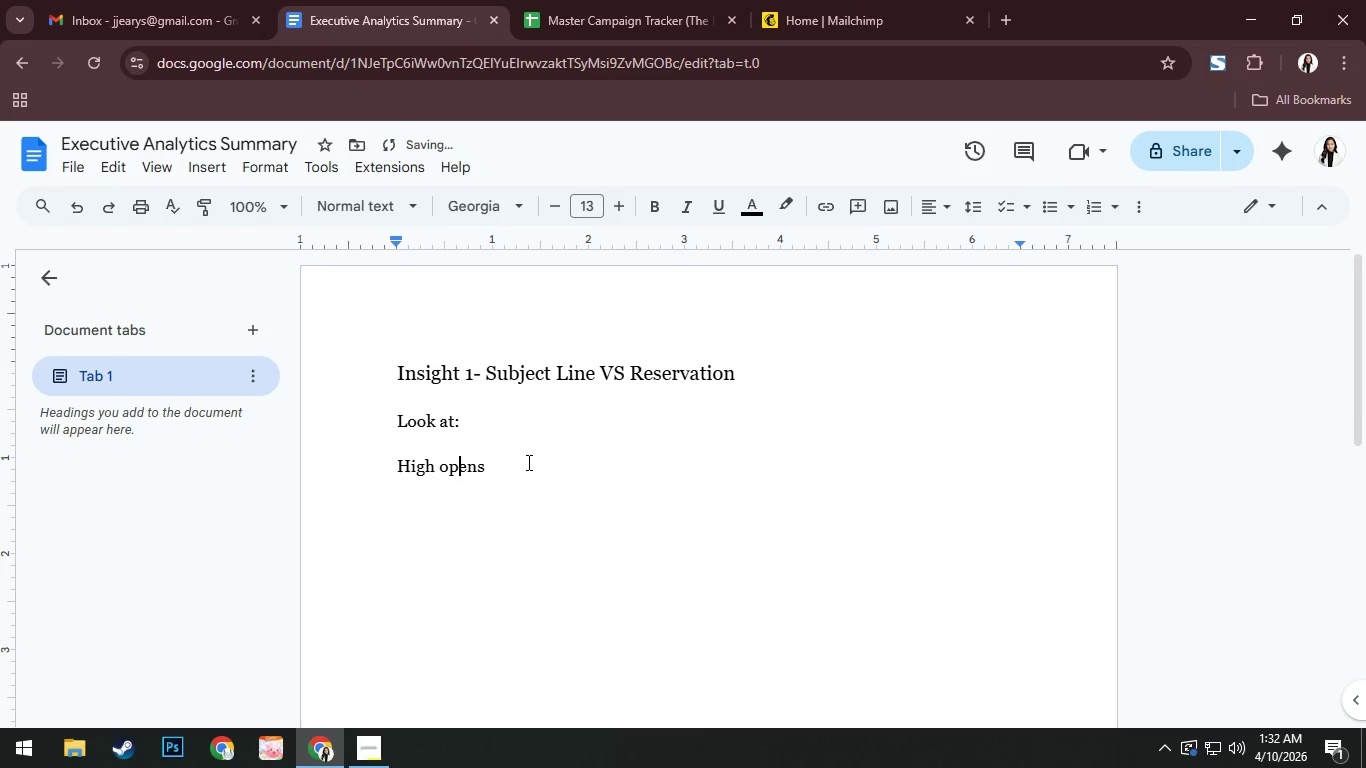 
key(ArrowLeft)
 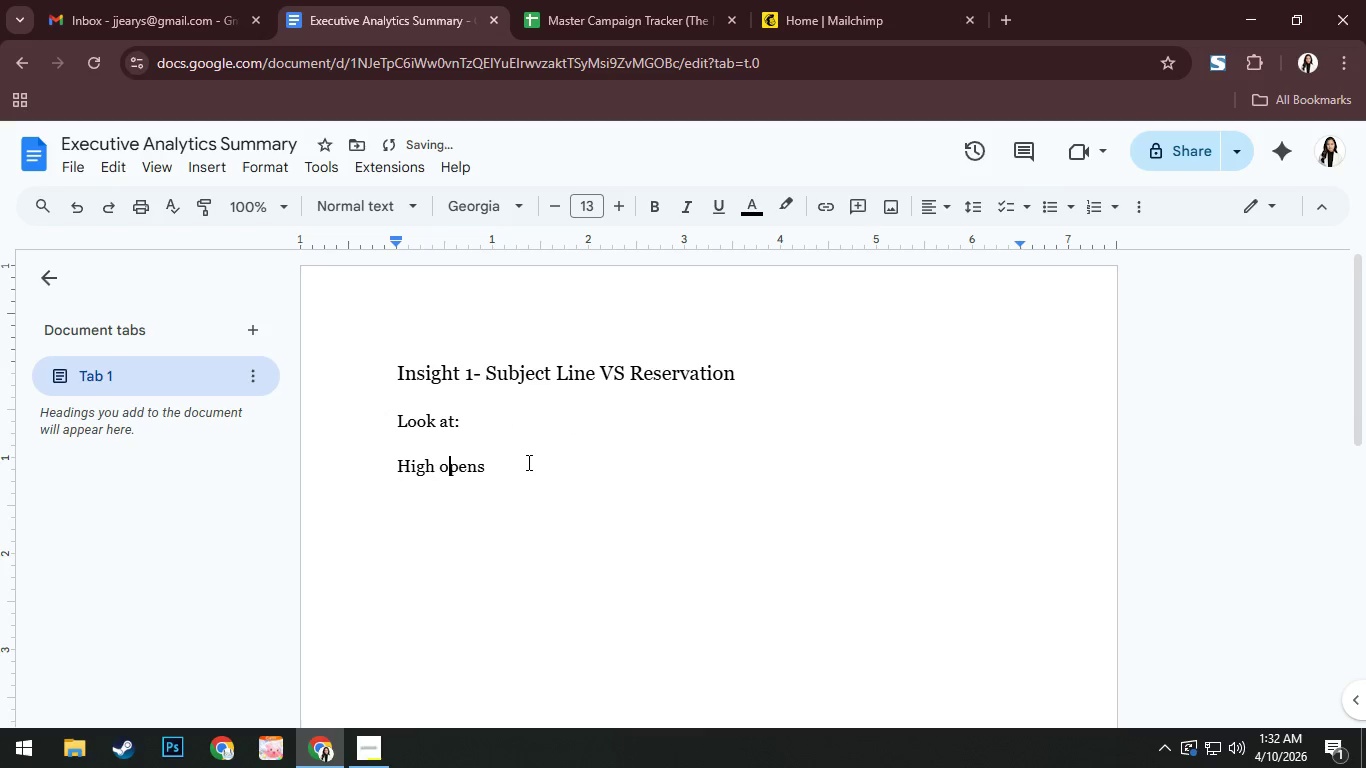 
key(ArrowLeft)
 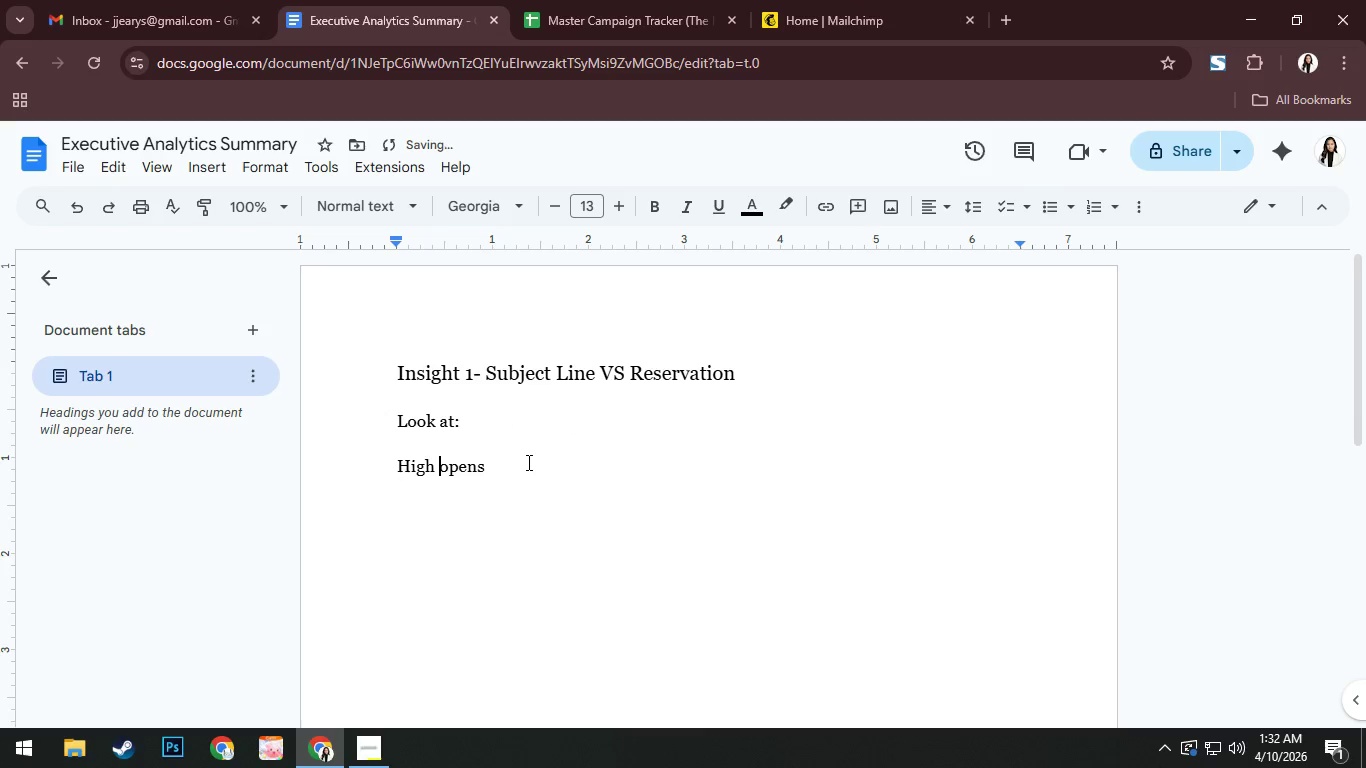 
key(ArrowLeft)
 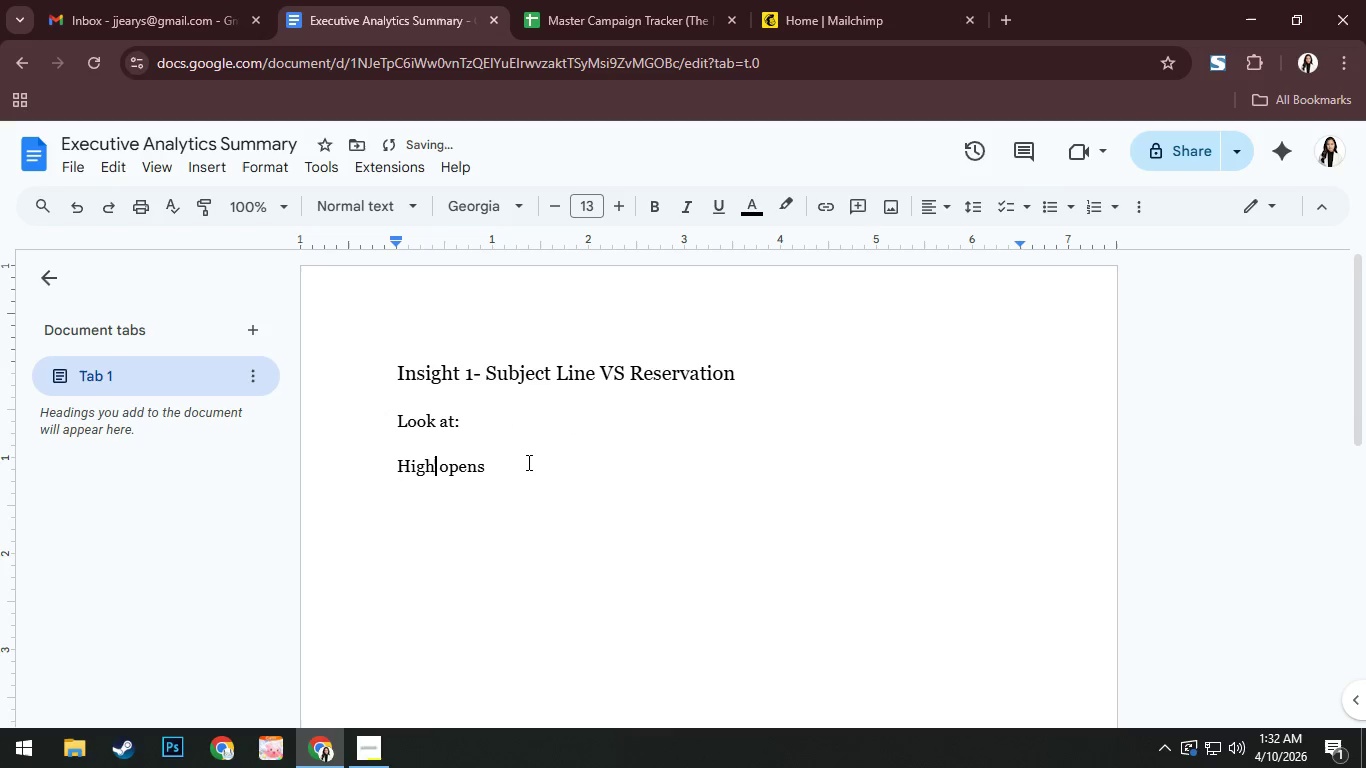 
key(ArrowLeft)
 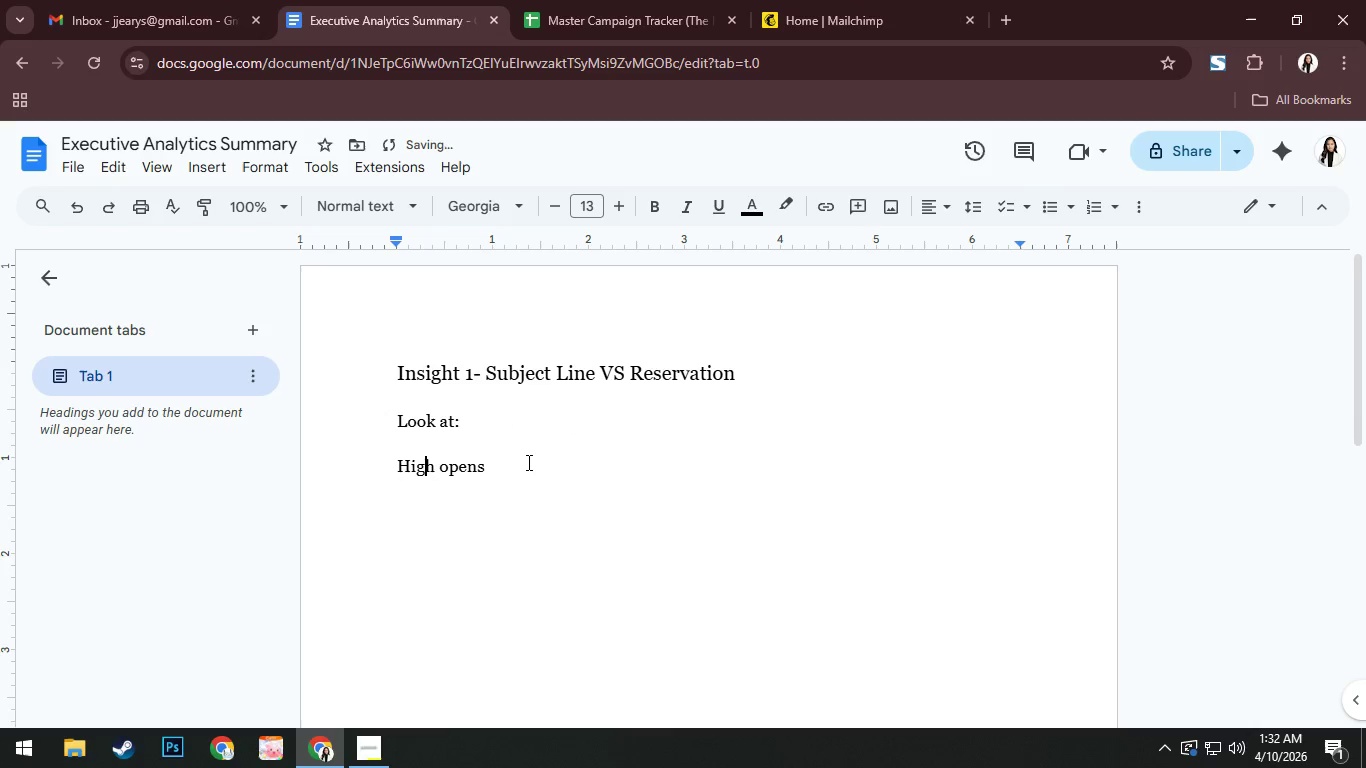 
key(ArrowLeft)
 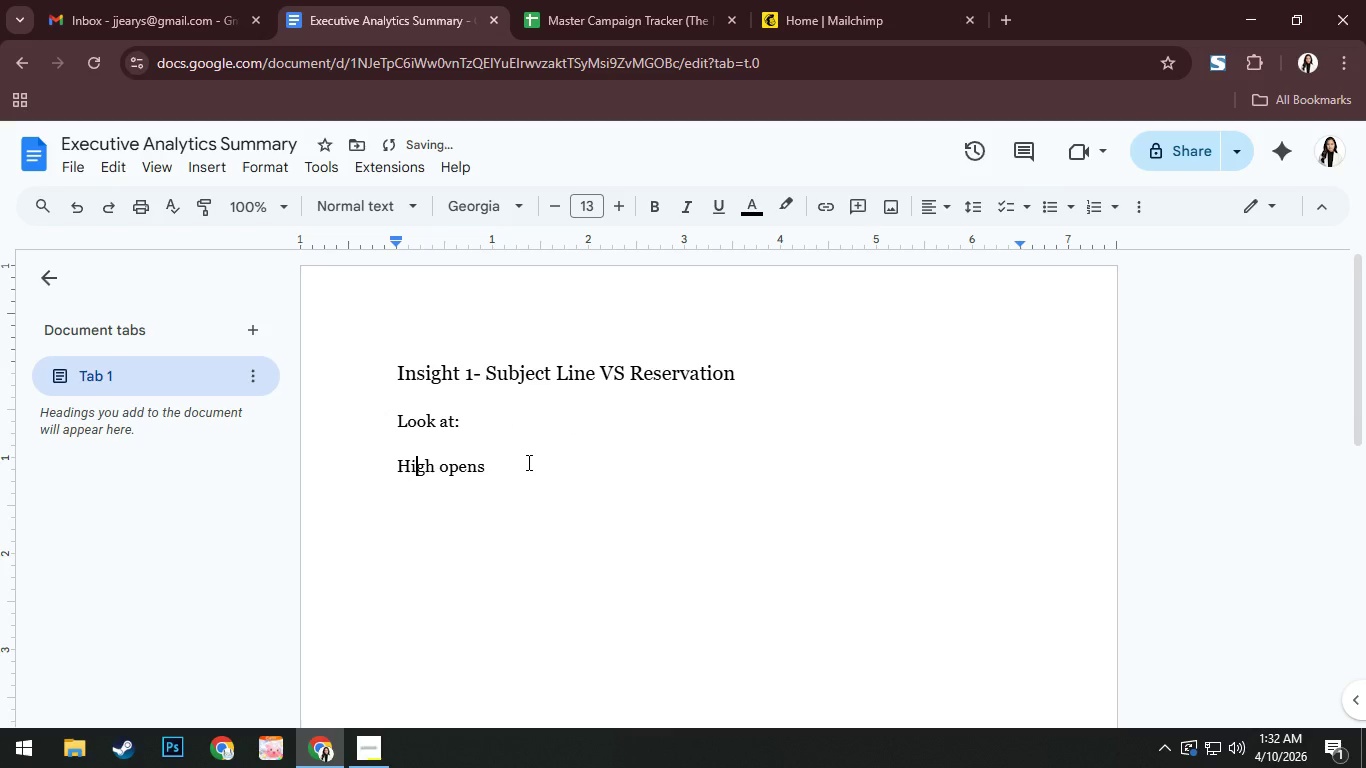 
key(ArrowLeft)
 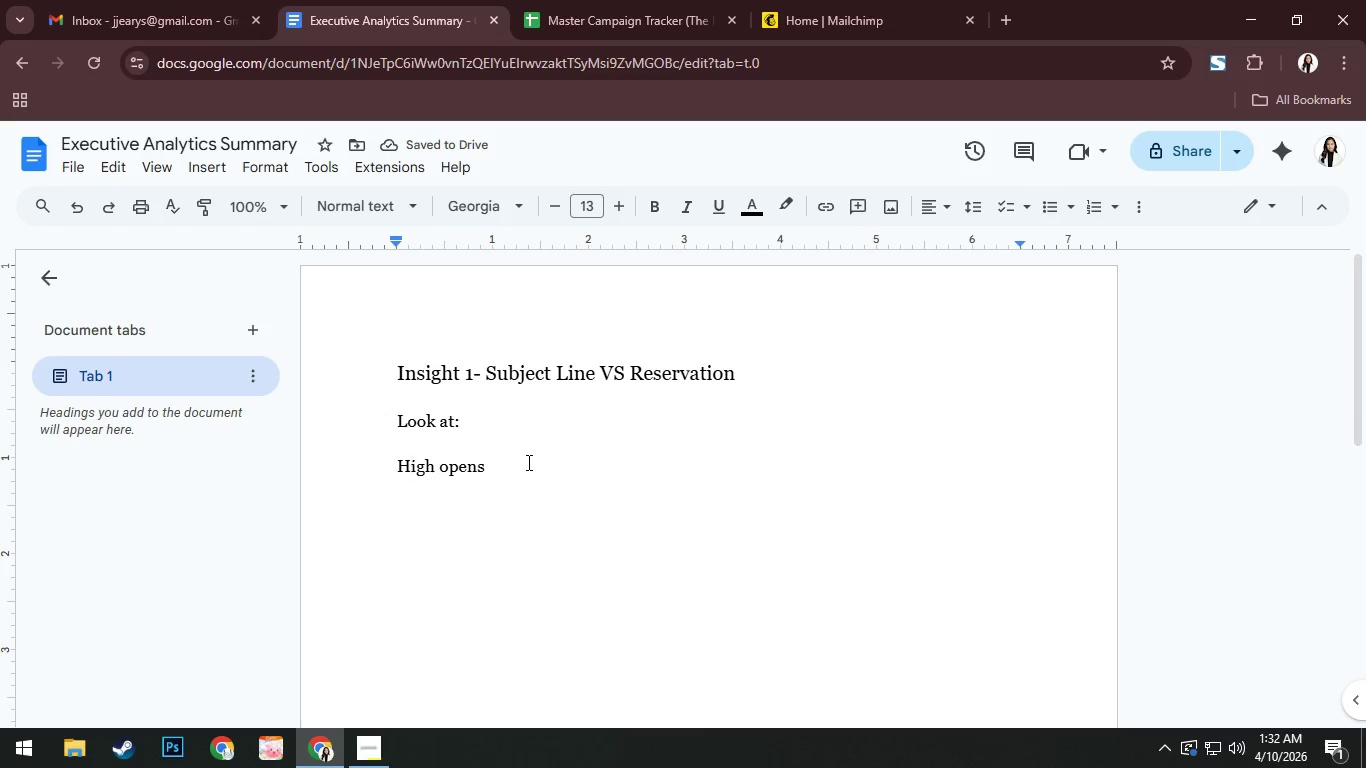 
key(ArrowRight)
 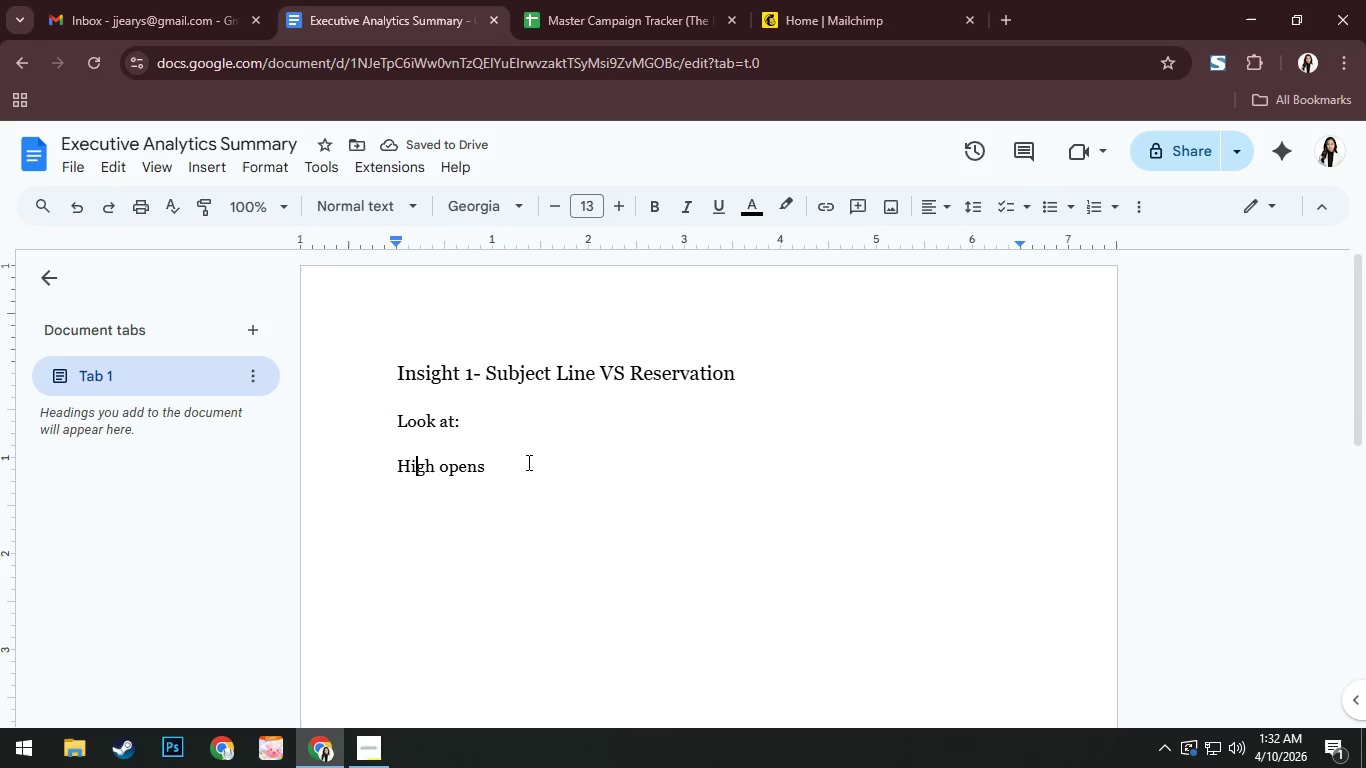 
key(ArrowRight)
 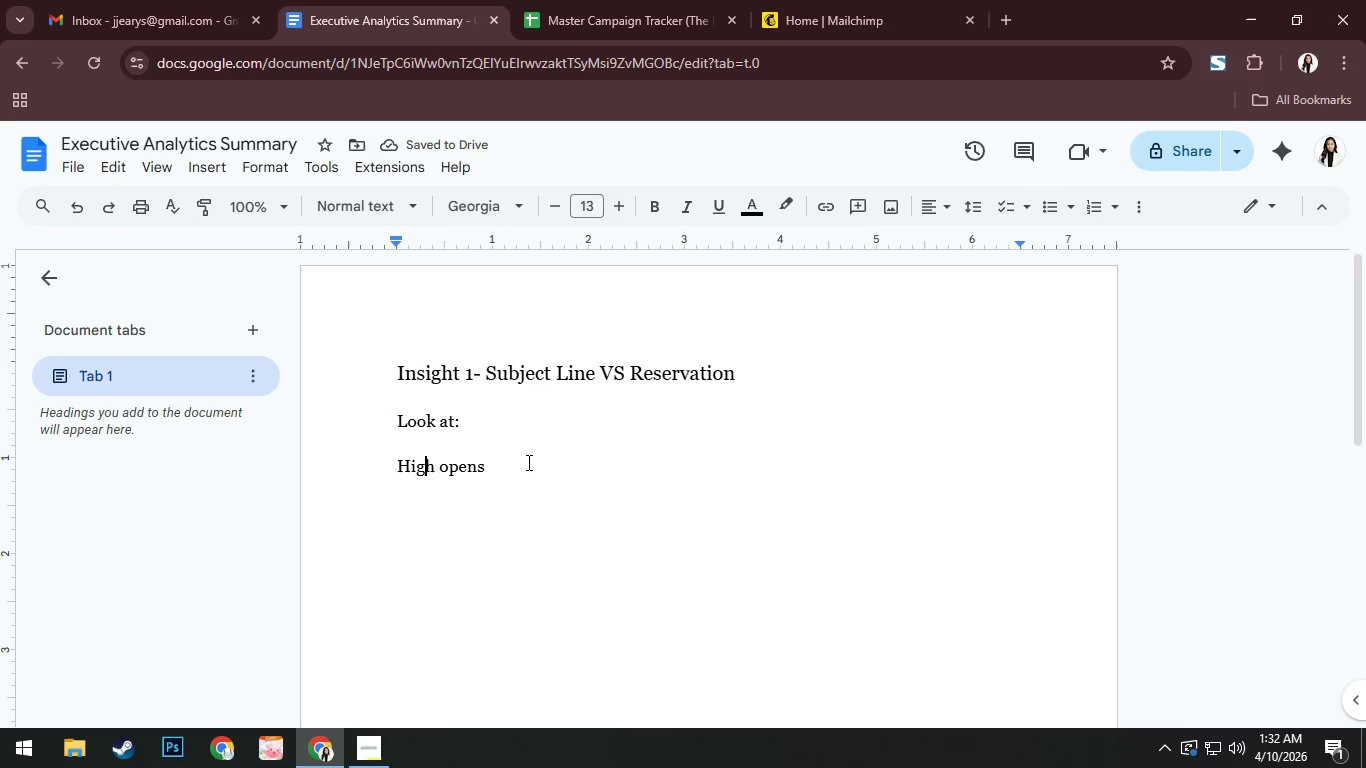 
key(ArrowRight)
 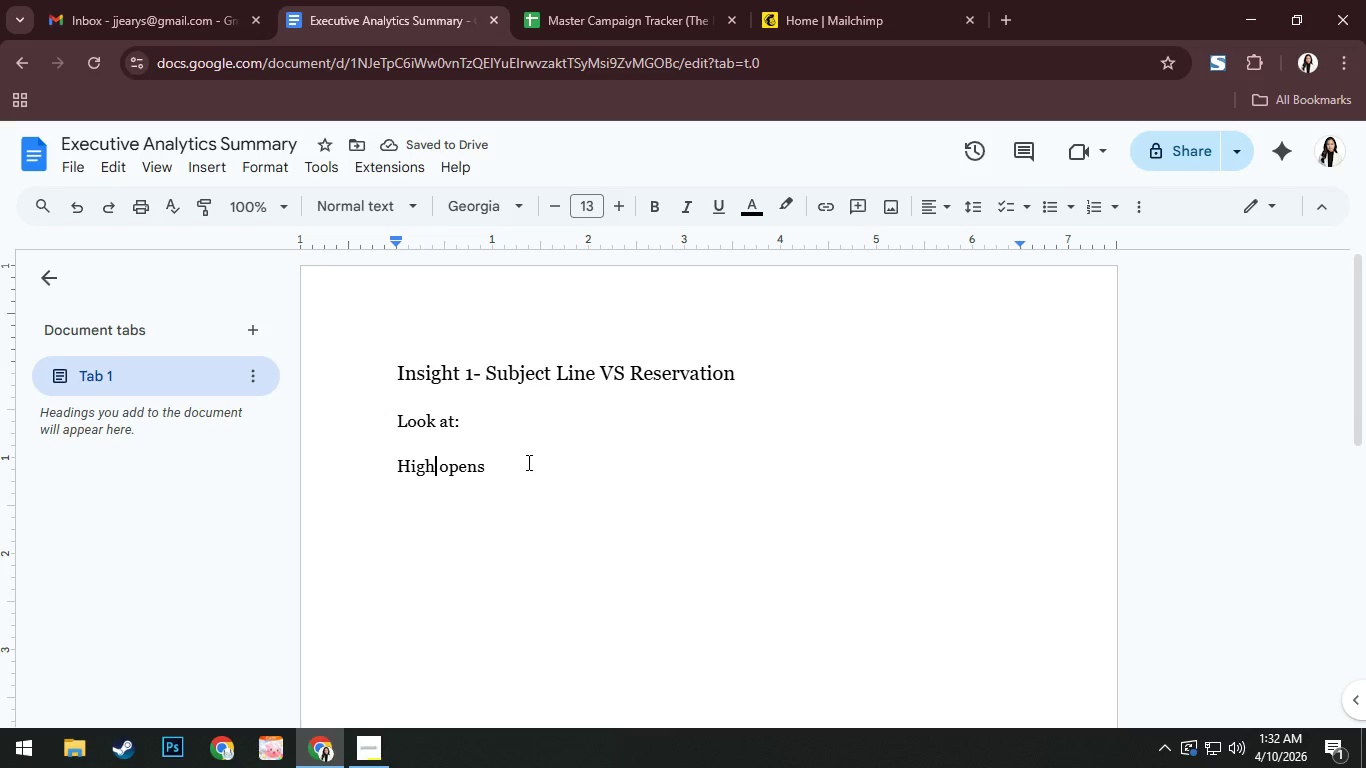 
key(ArrowDown)
 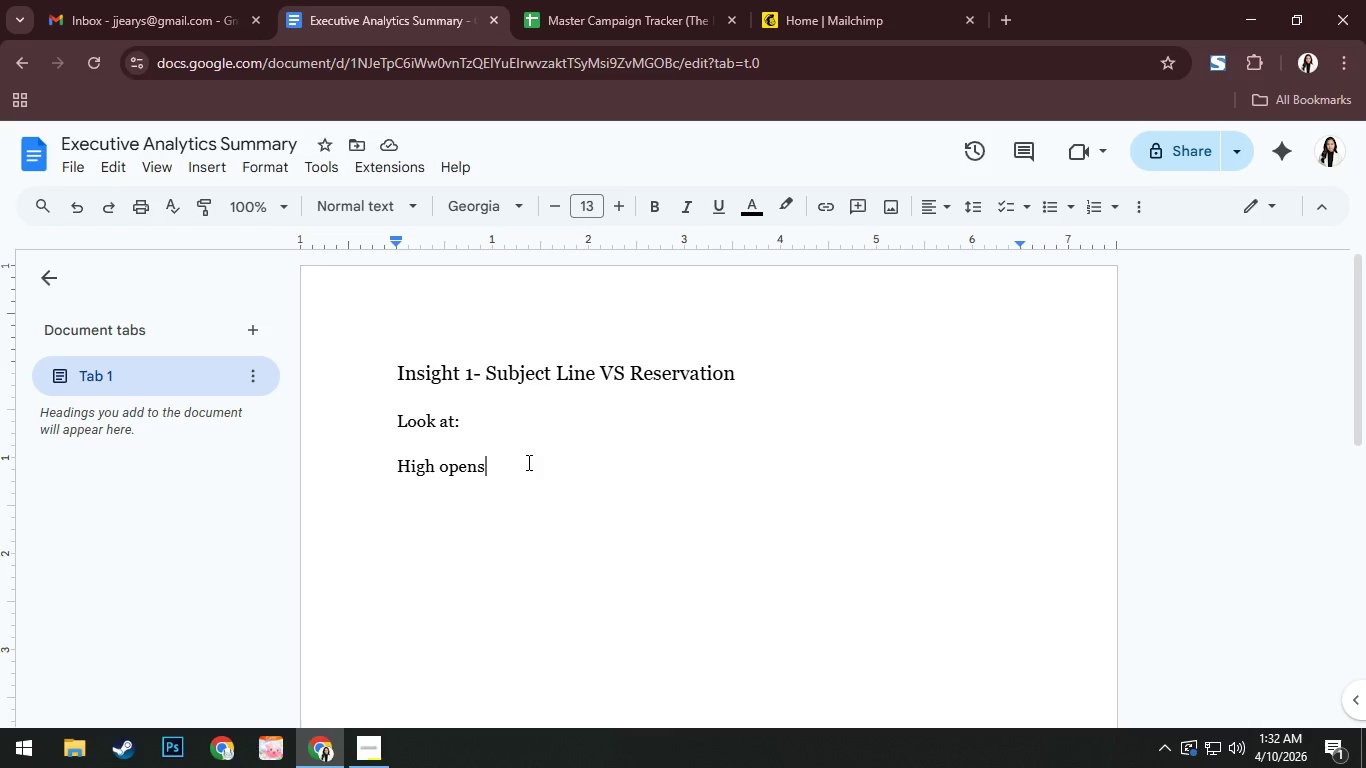 
key(Enter)
 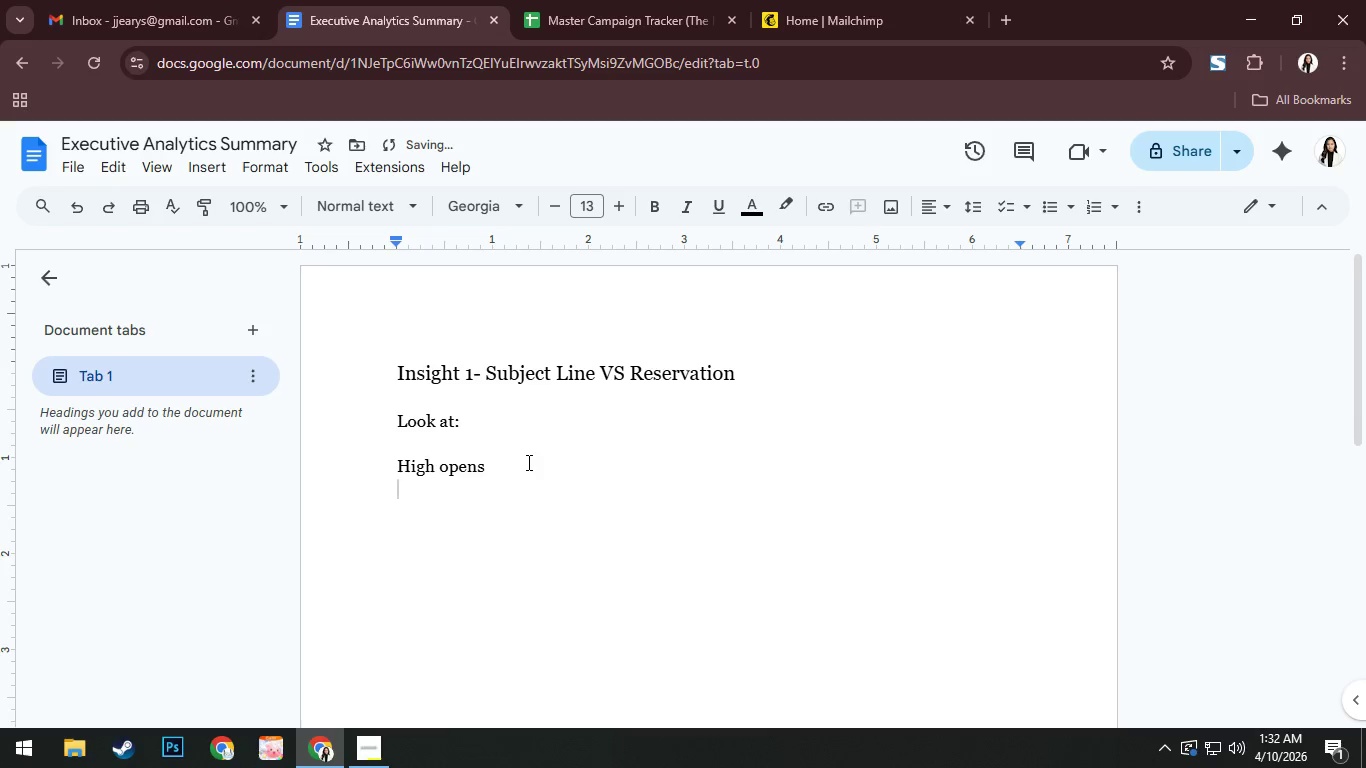 
type(Low ress)
key(Backspace)
type(ervations)
 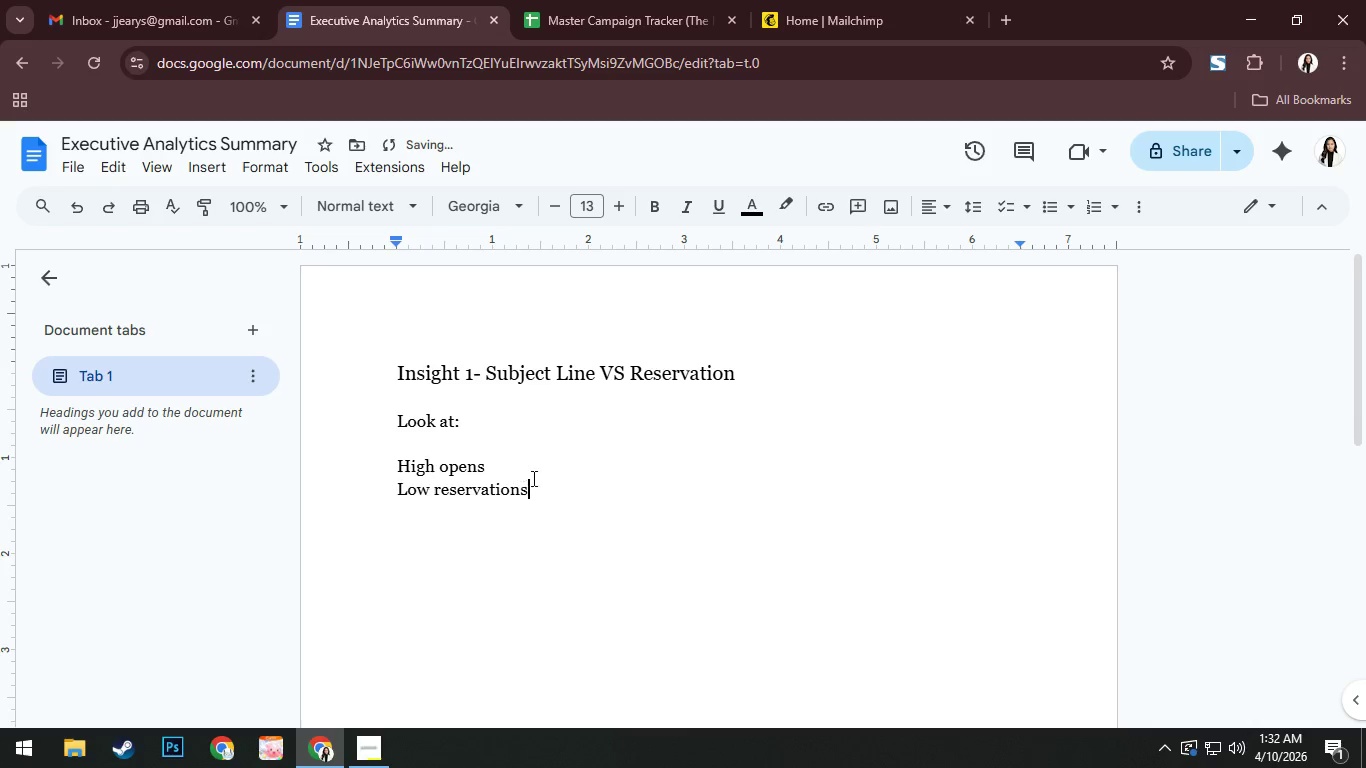 
left_click_drag(start_coordinate=[534, 482], to_coordinate=[370, 476])
 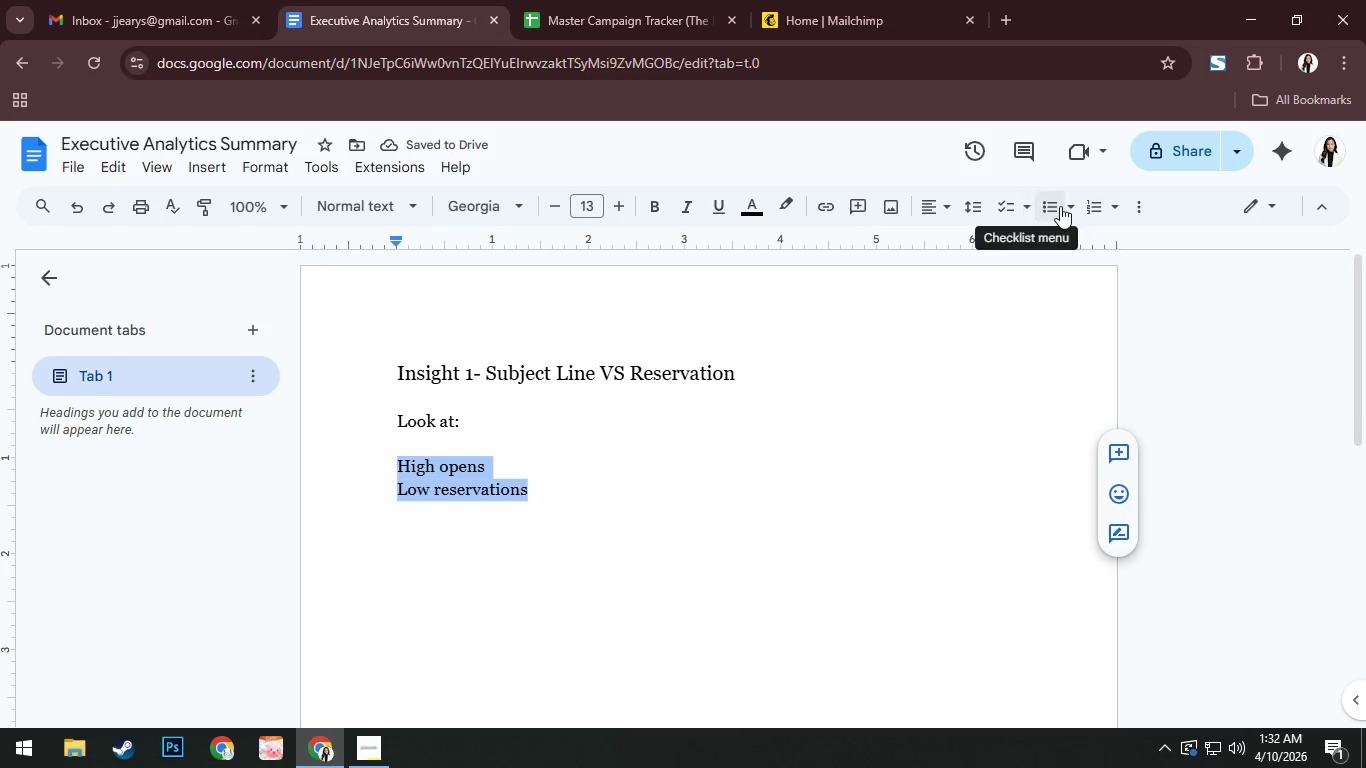 
left_click([1051, 207])
 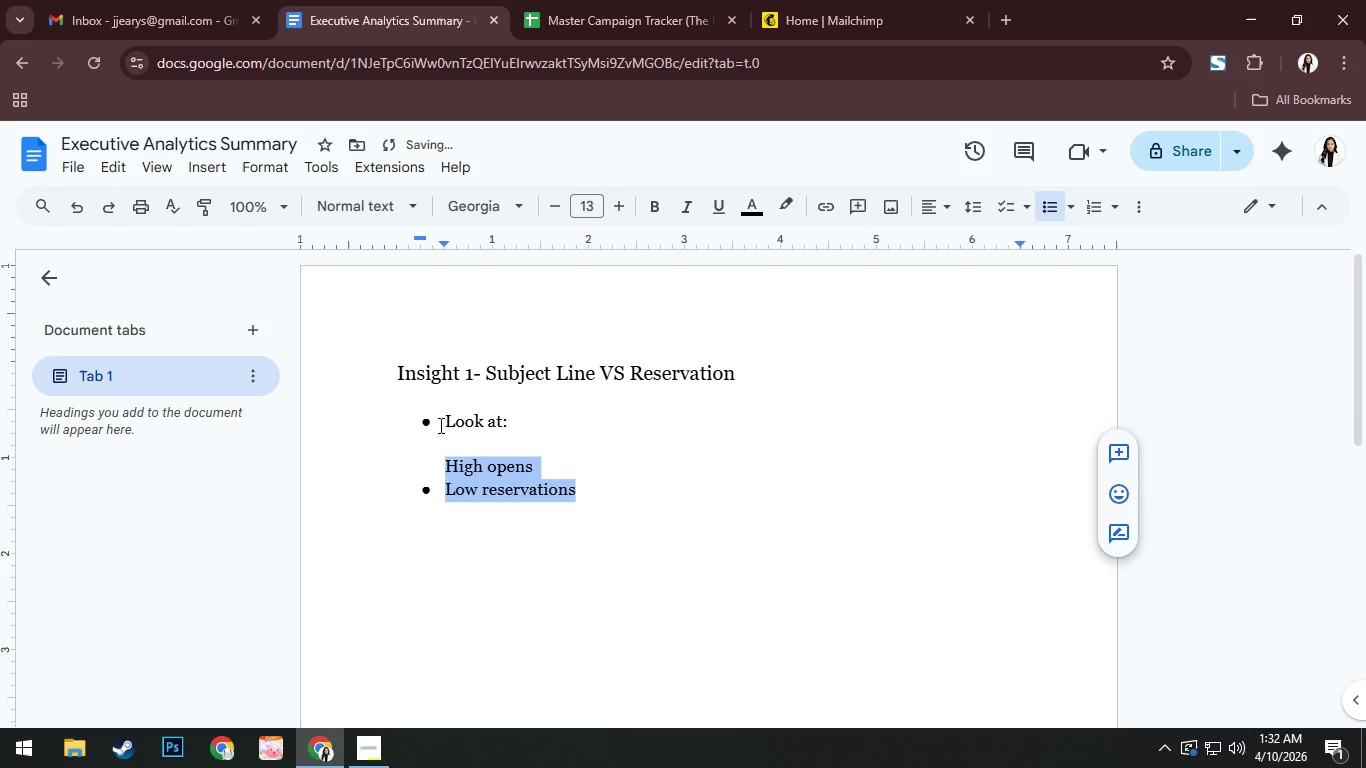 
left_click([443, 418])
 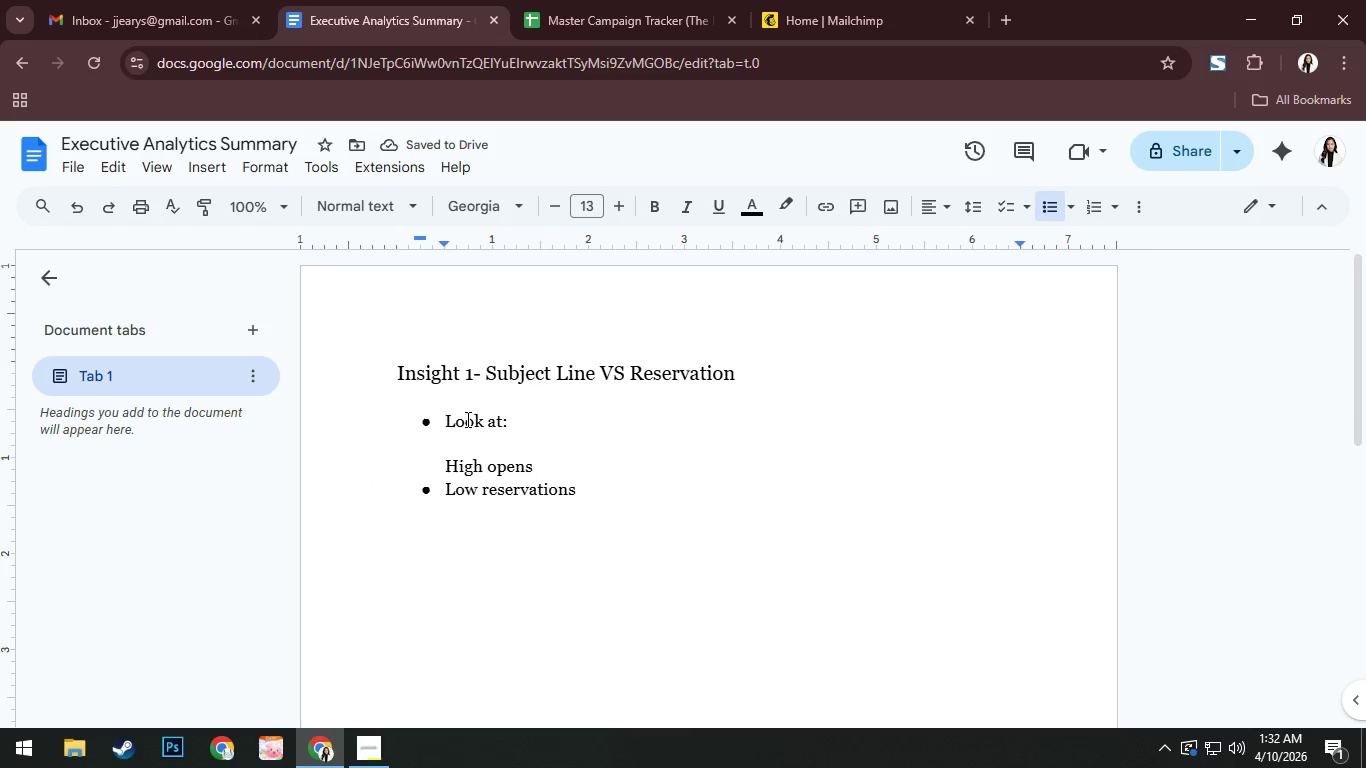 
key(Backspace)
 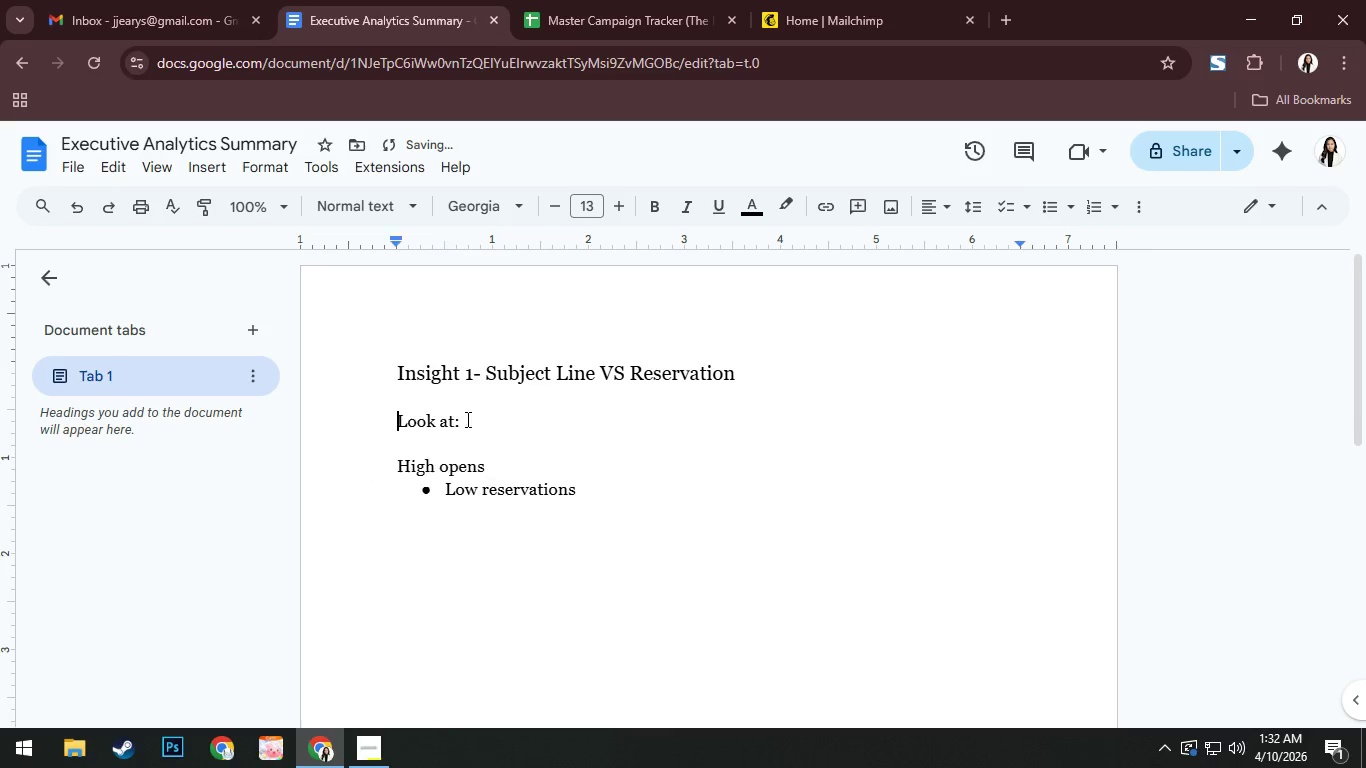 
key(Backspace)
 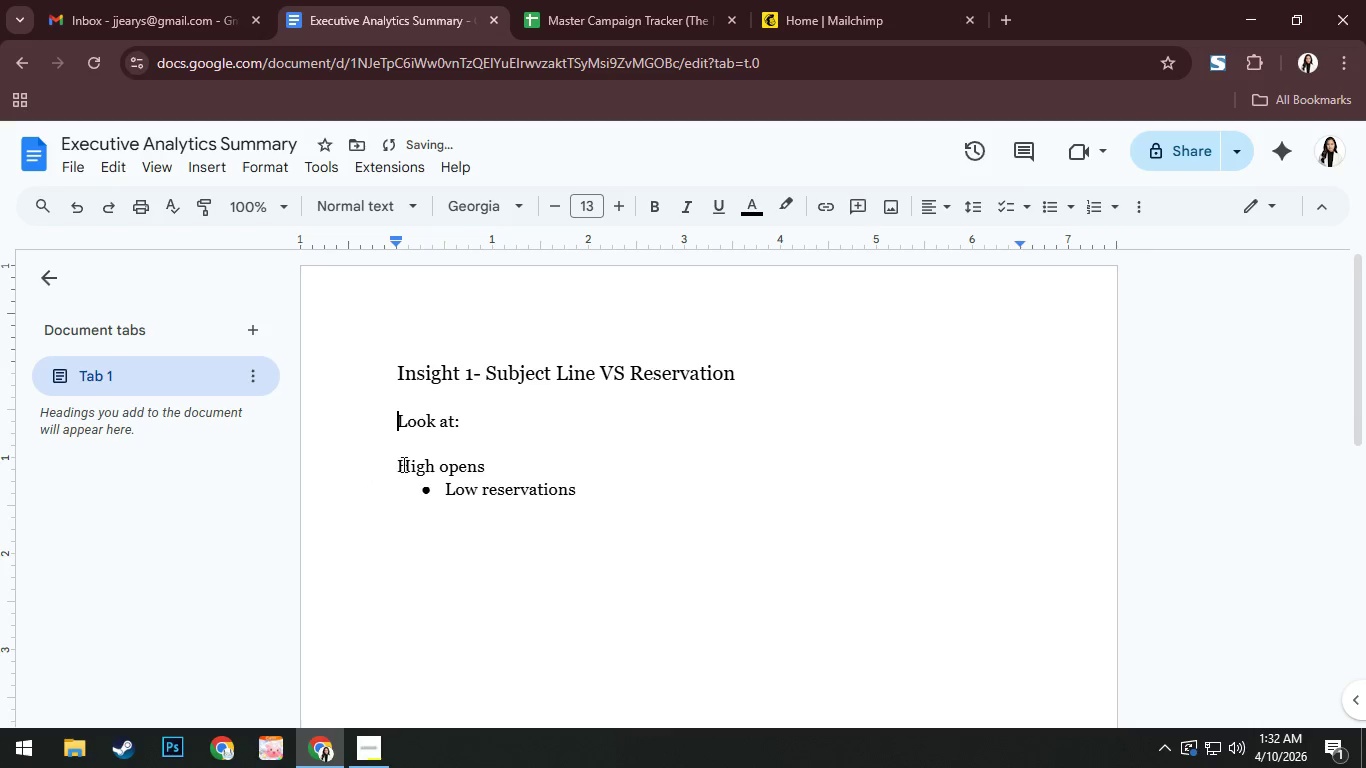 
left_click([395, 466])
 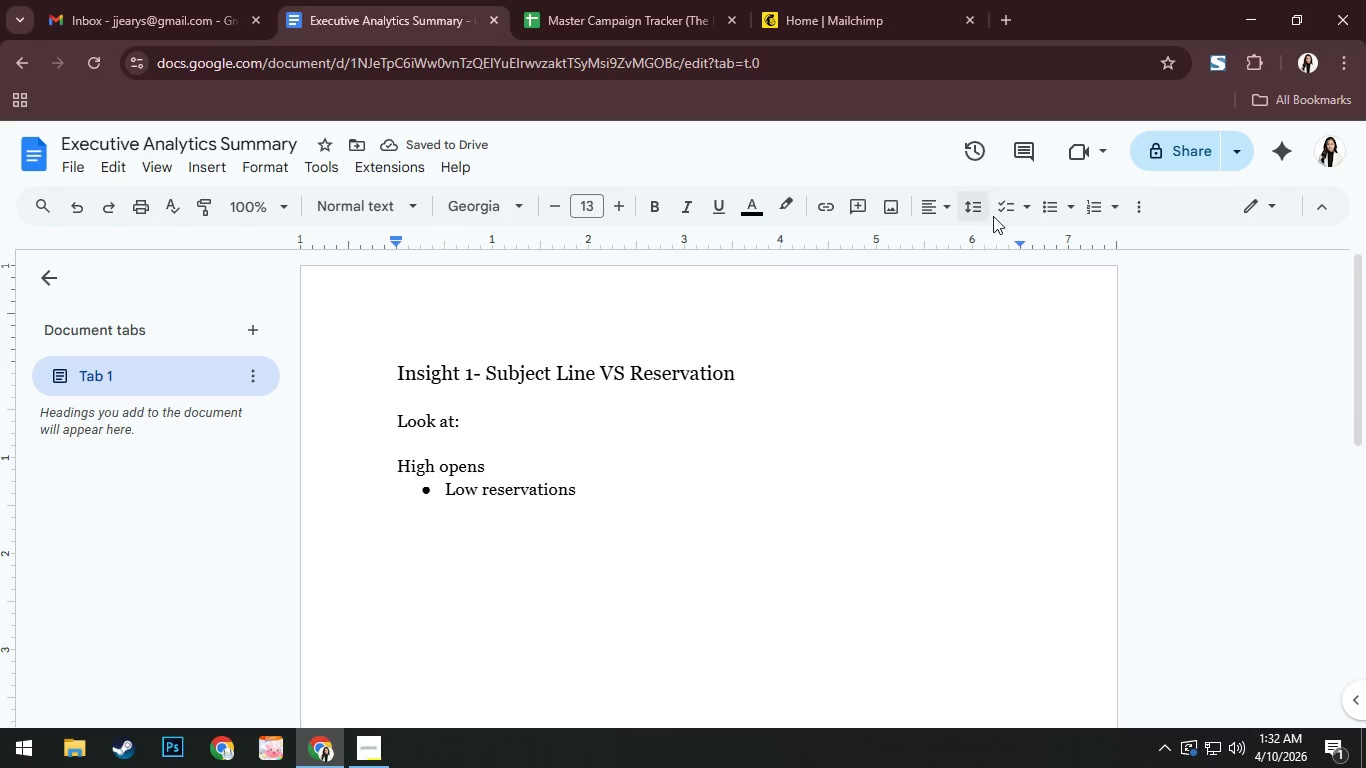 
left_click([1049, 210])
 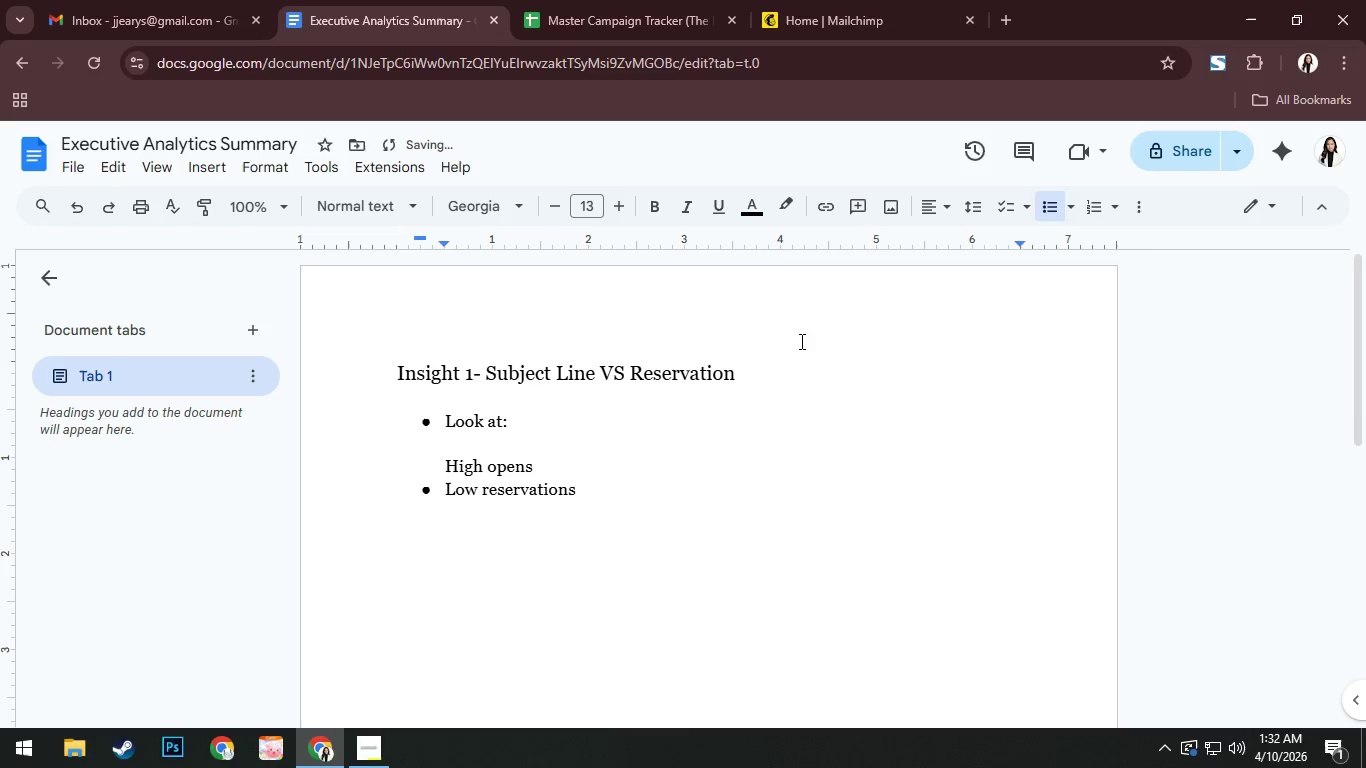 
key(Backspace)
 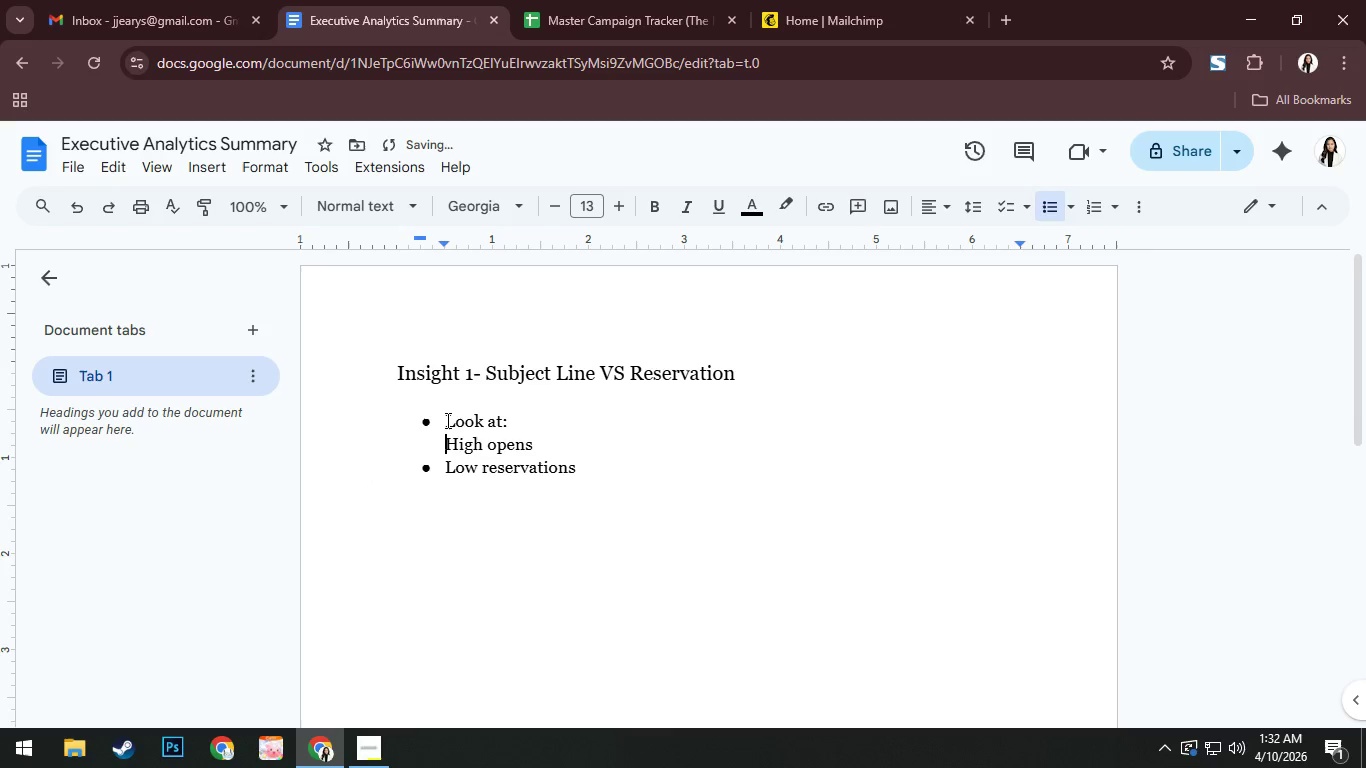 
left_click([443, 419])
 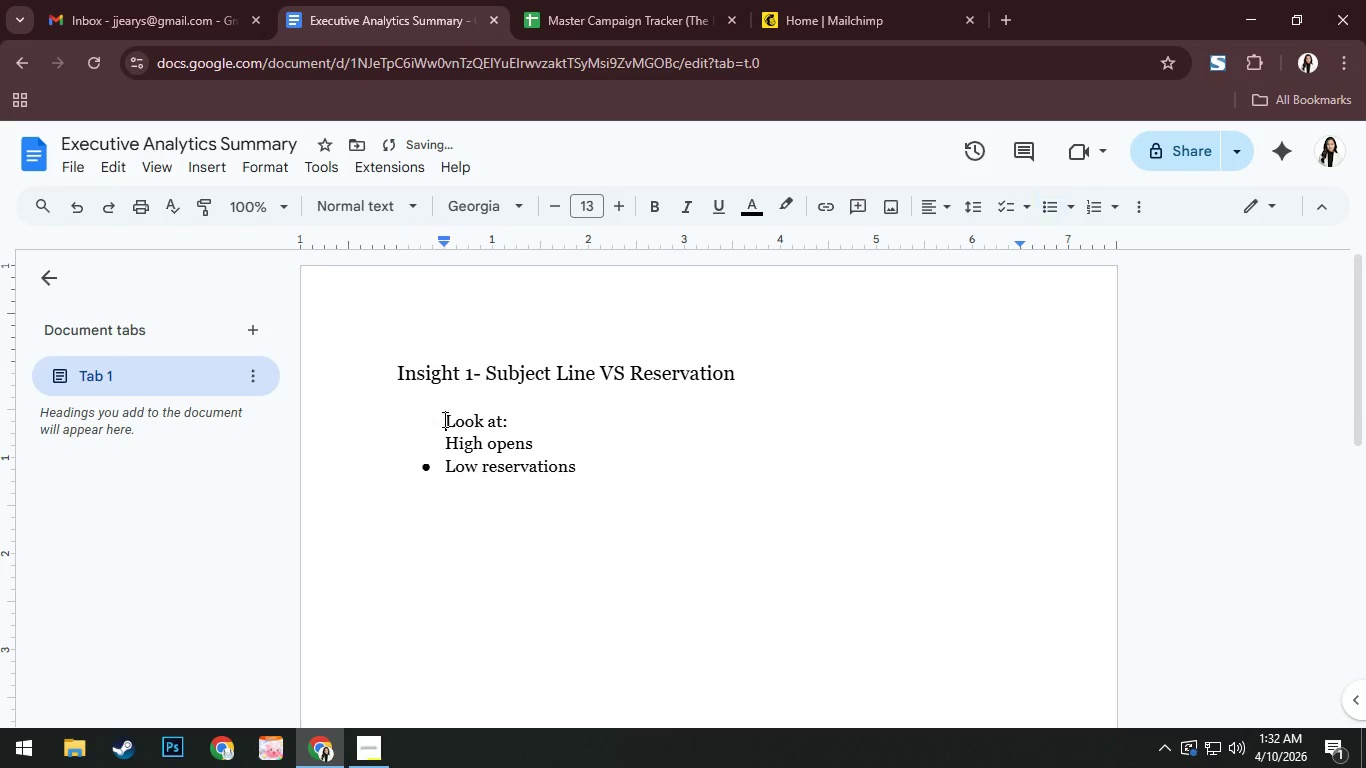 
key(Backspace)
 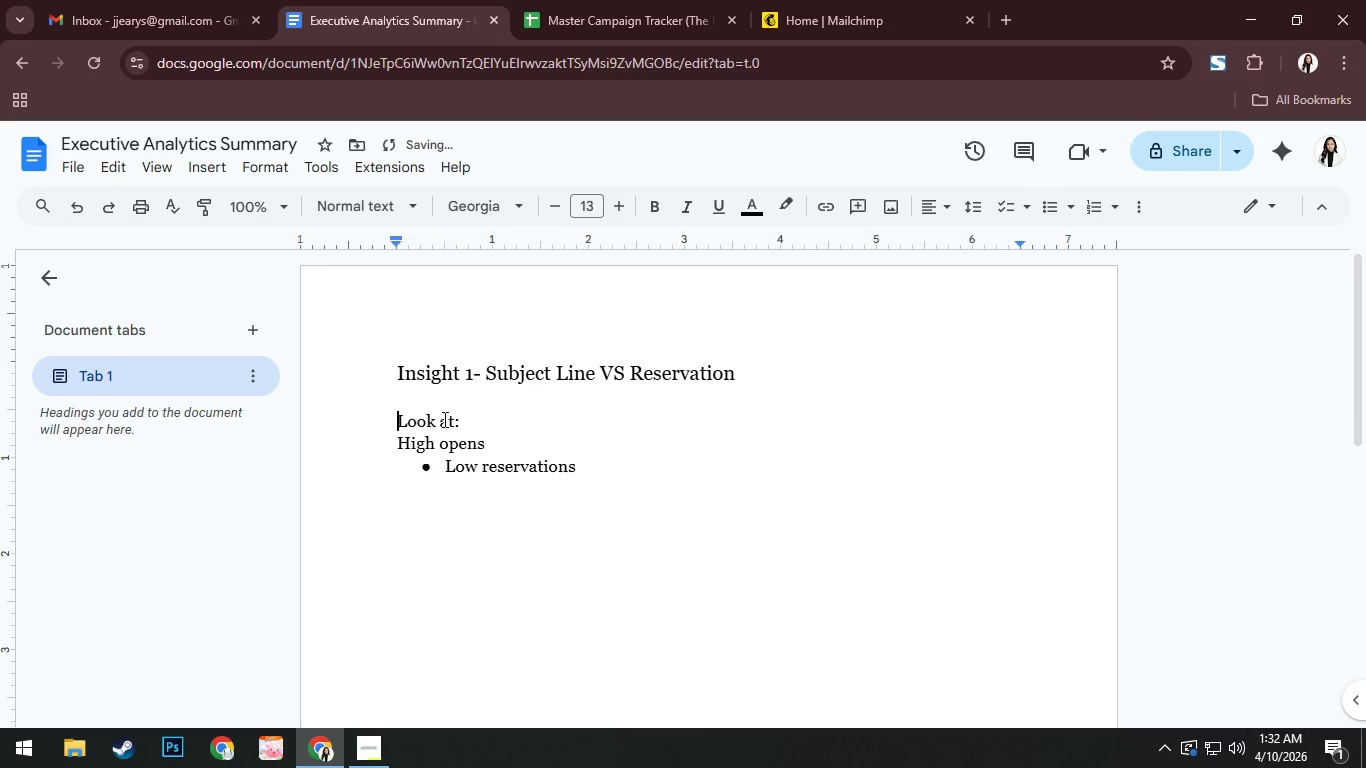 
key(Backspace)
 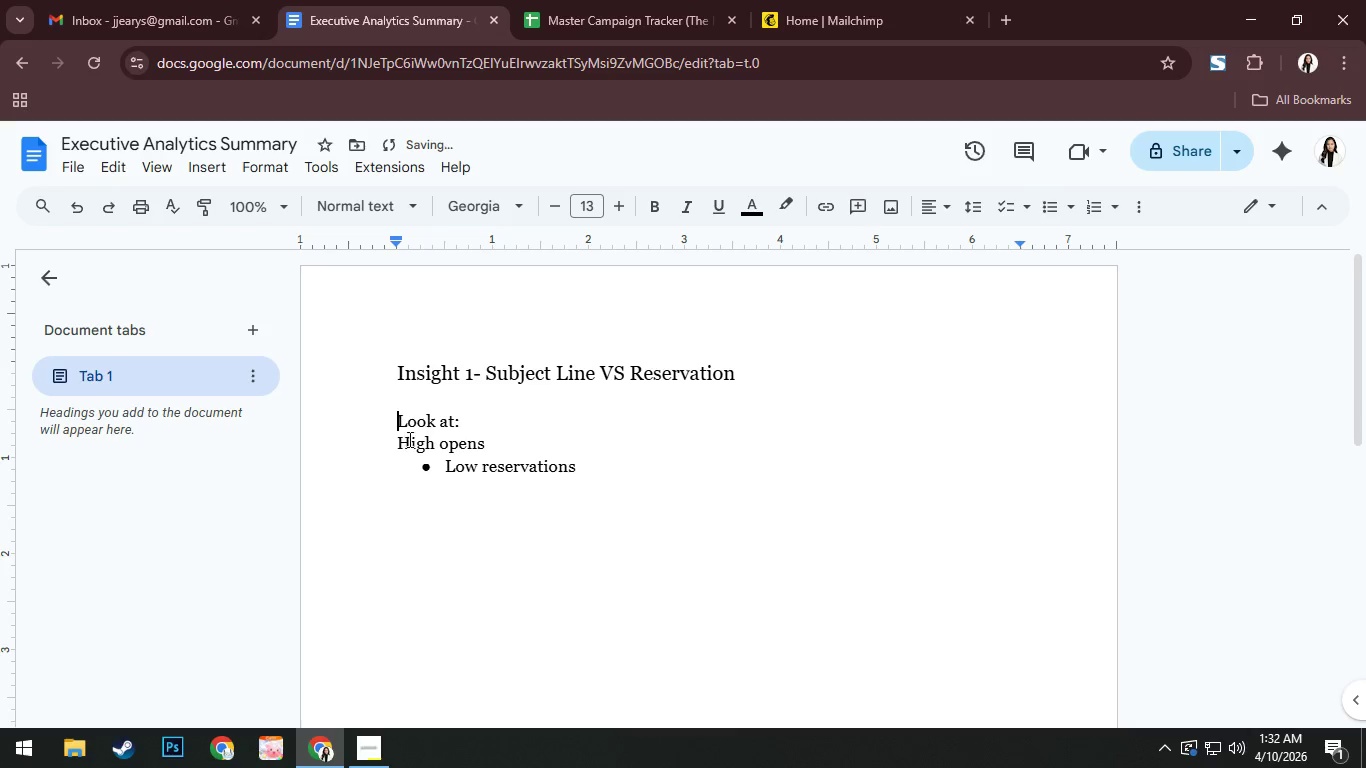 
left_click([396, 445])
 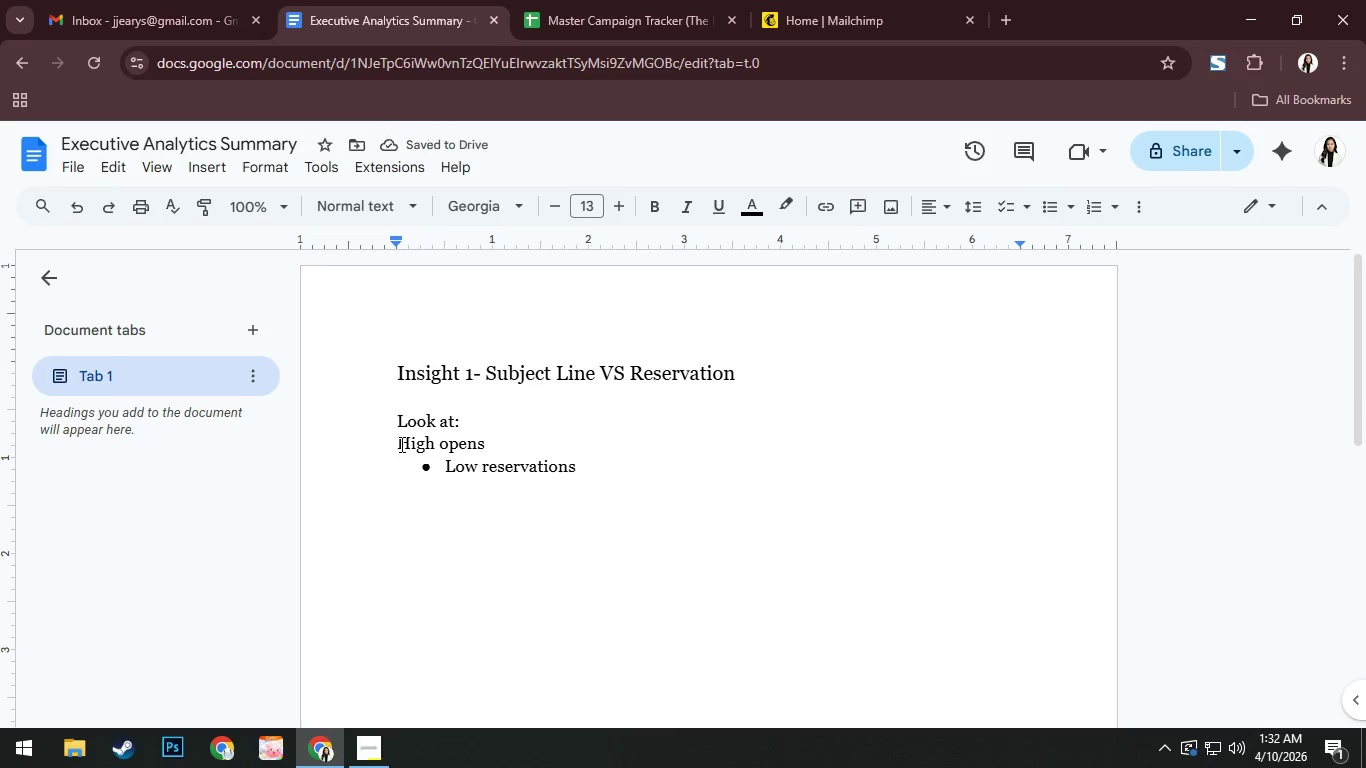 
left_click_drag(start_coordinate=[400, 444], to_coordinate=[618, 490])
 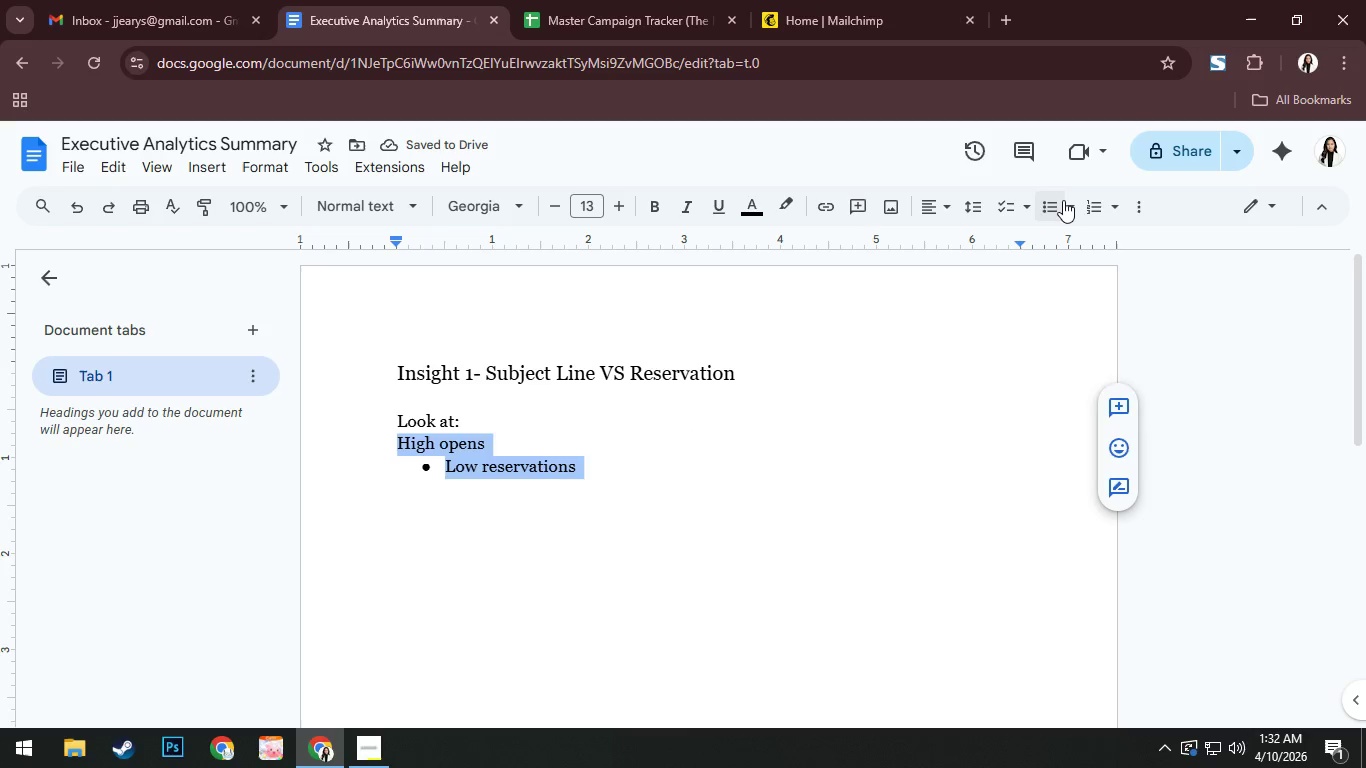 
left_click([1063, 200])
 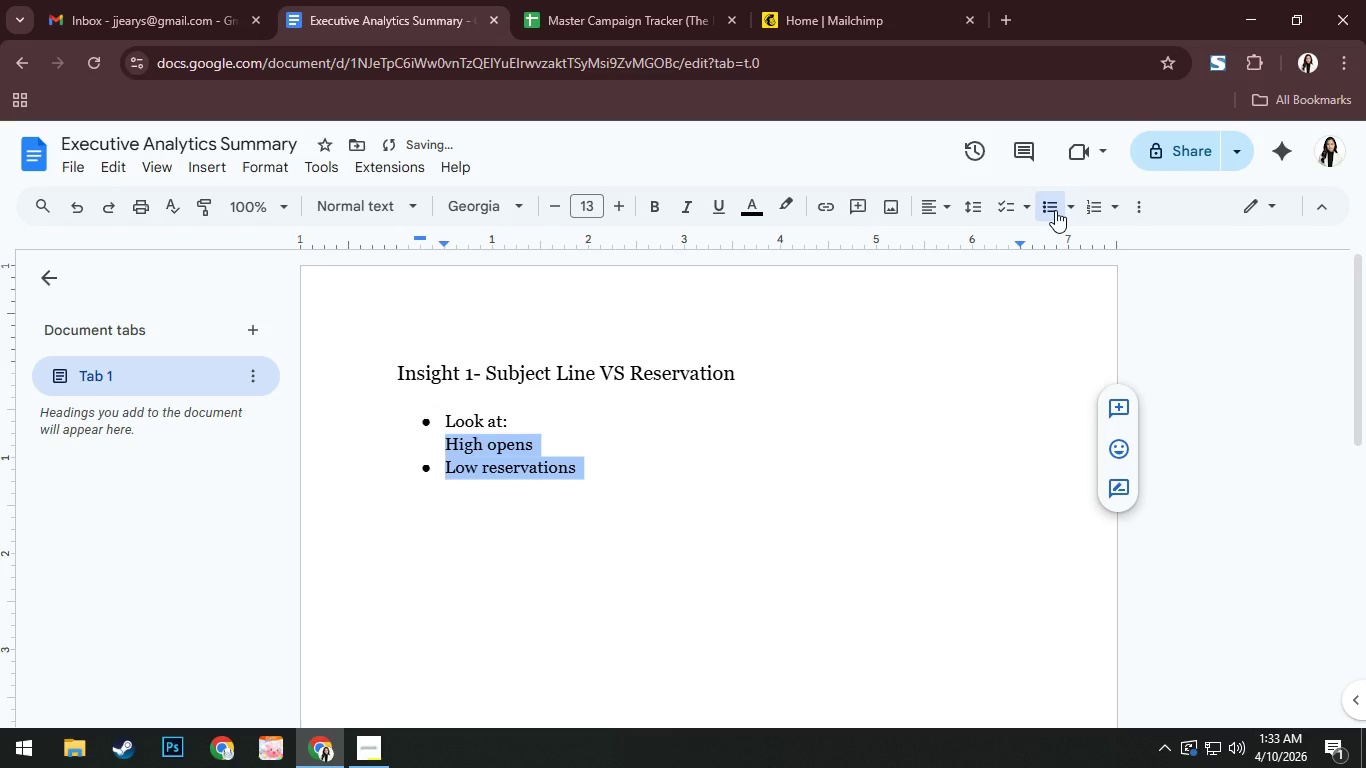 
left_click([519, 456])
 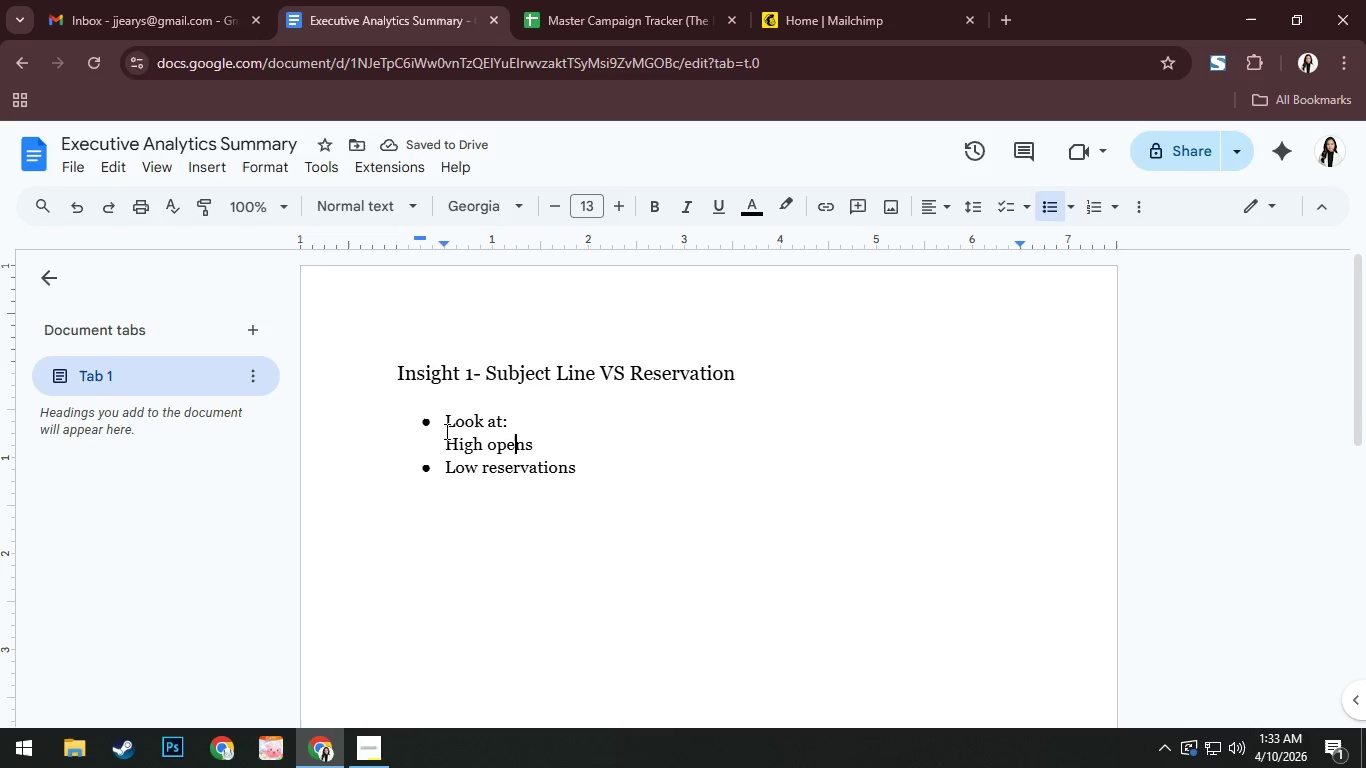 
left_click([450, 415])
 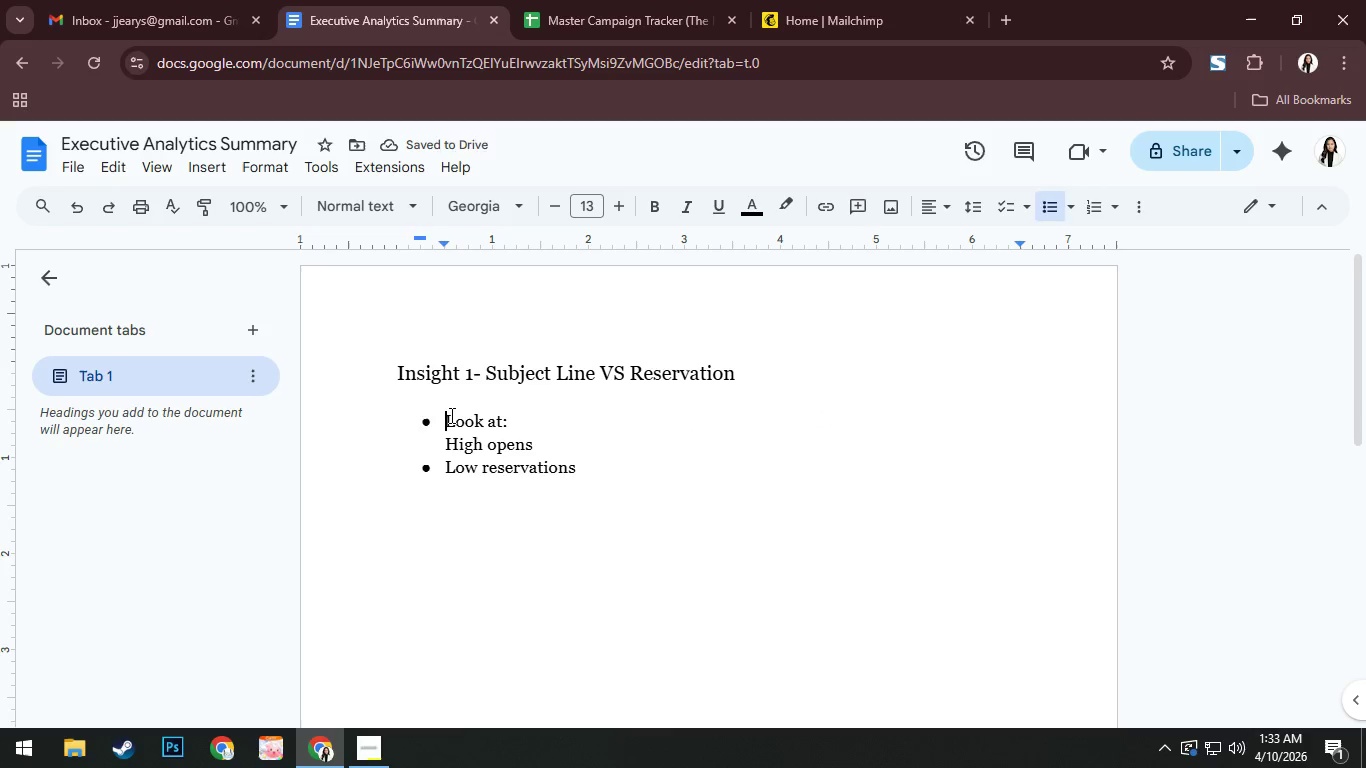 
key(Backspace)
 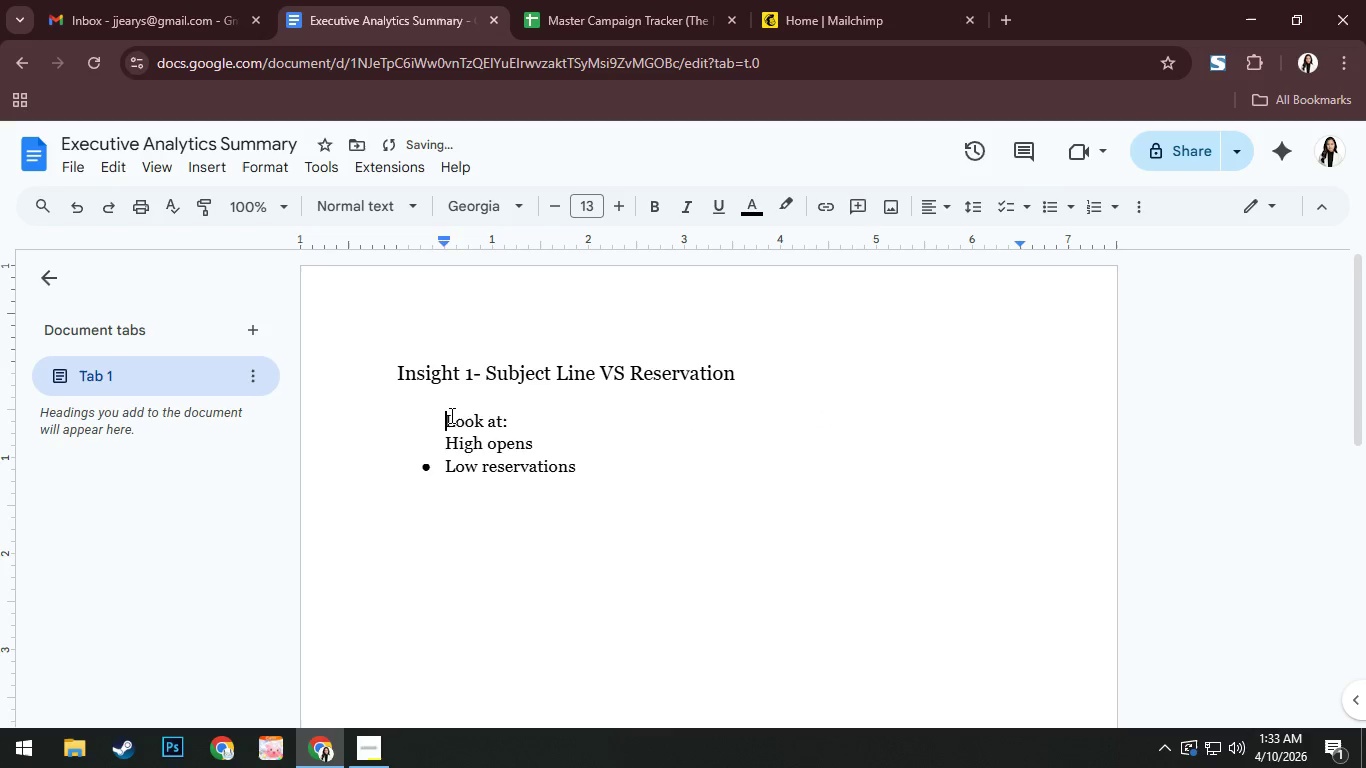 
key(Backspace)
 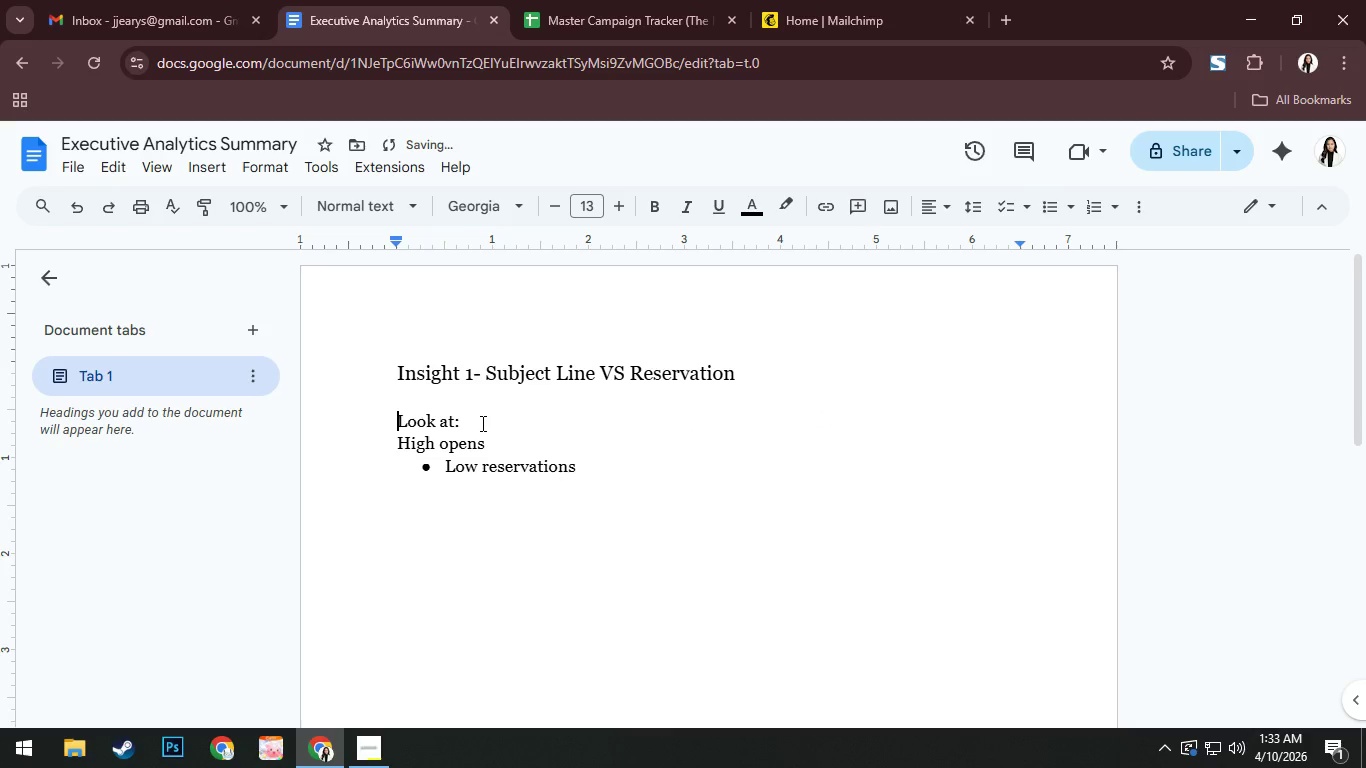 
left_click([481, 423])